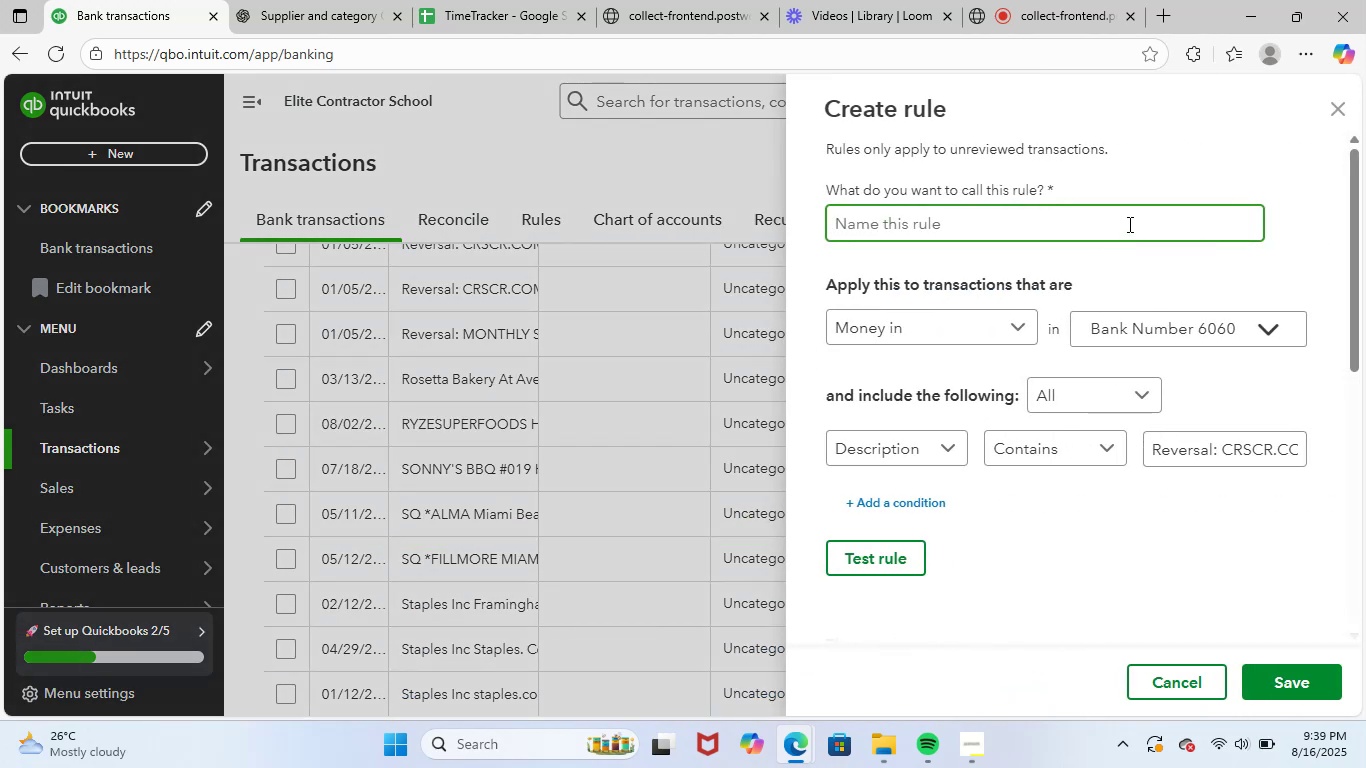 
key(Control+V)
 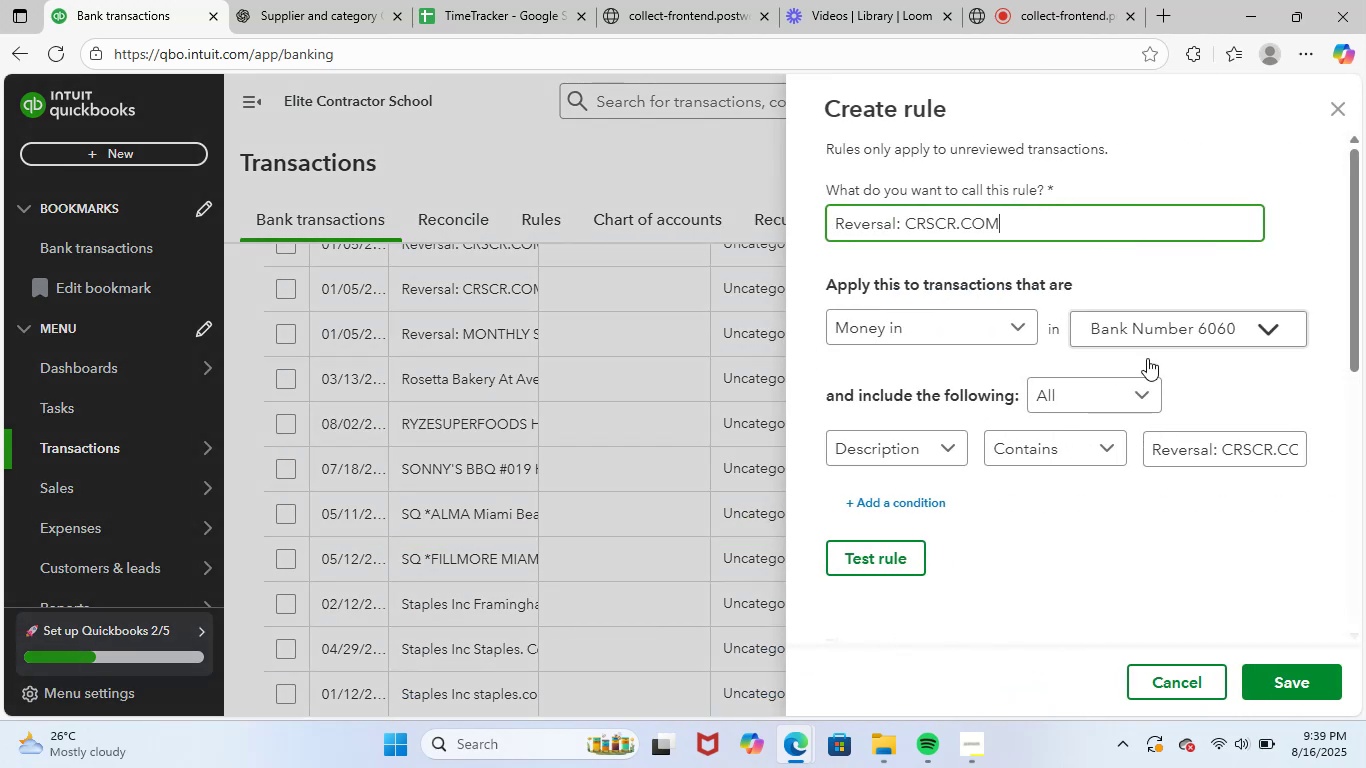 
left_click([1176, 507])
 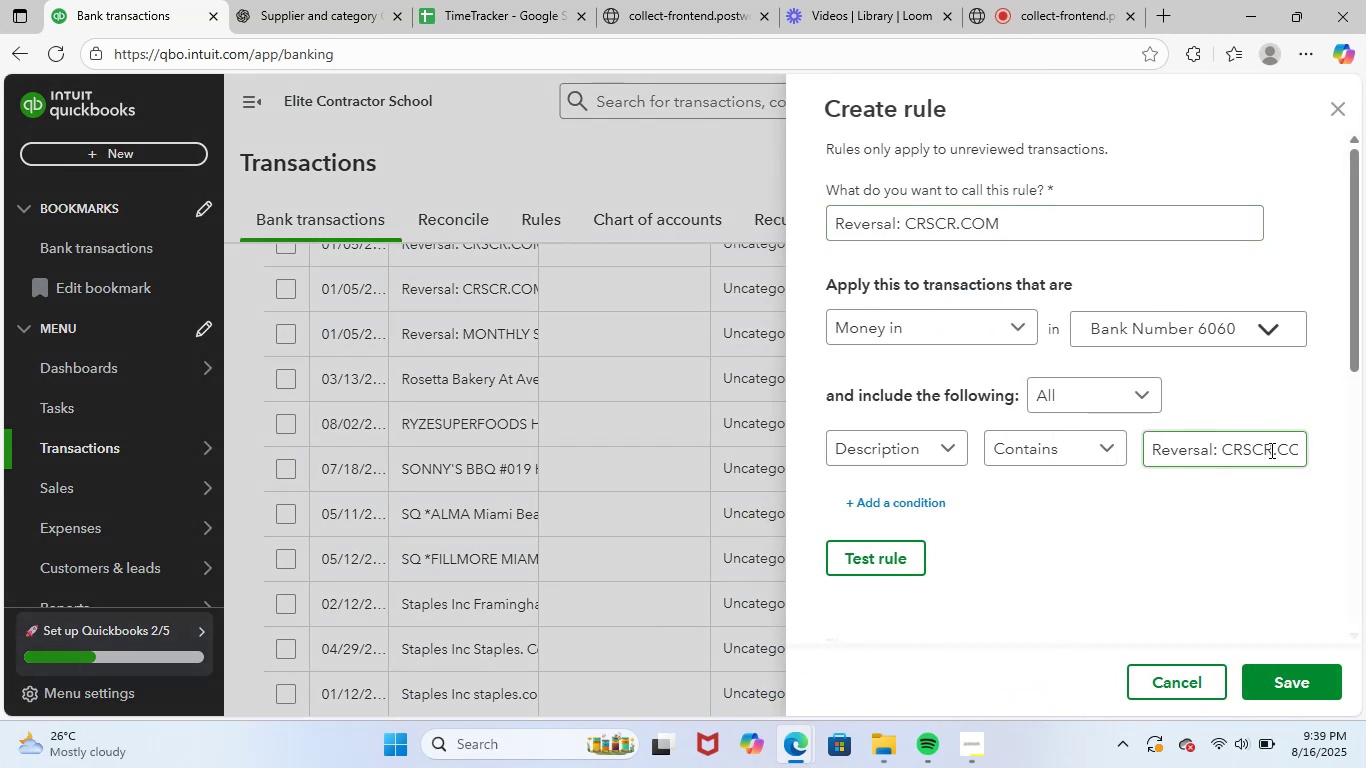 
left_click([1285, 452])
 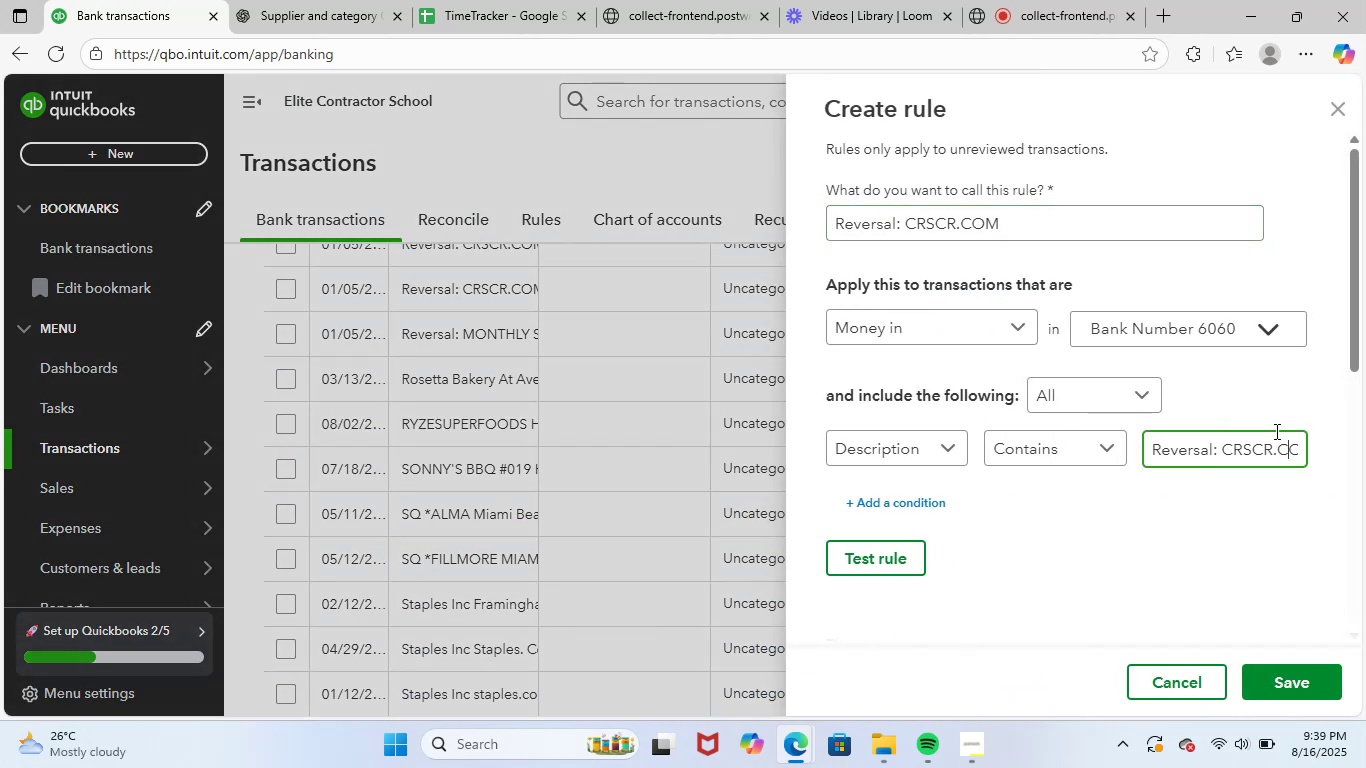 
key(ArrowRight)
 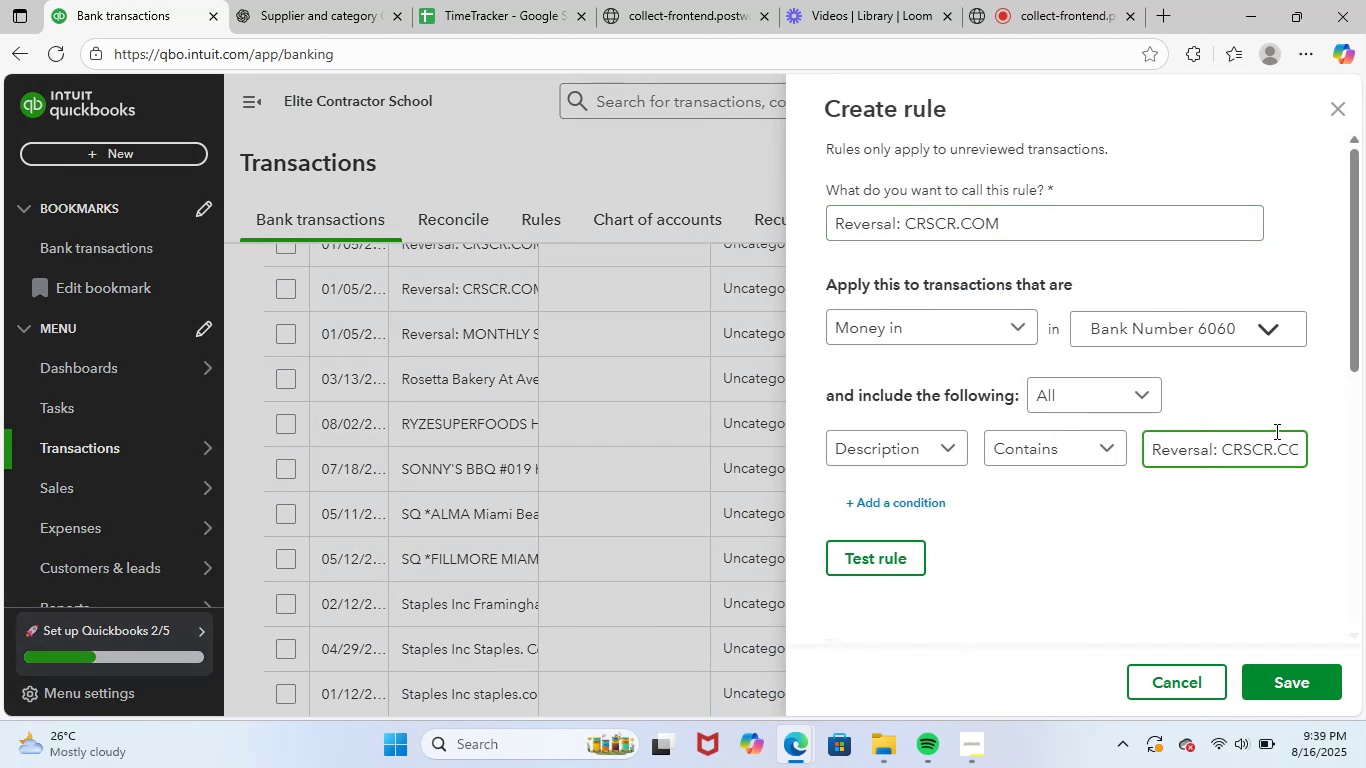 
key(ArrowRight)
 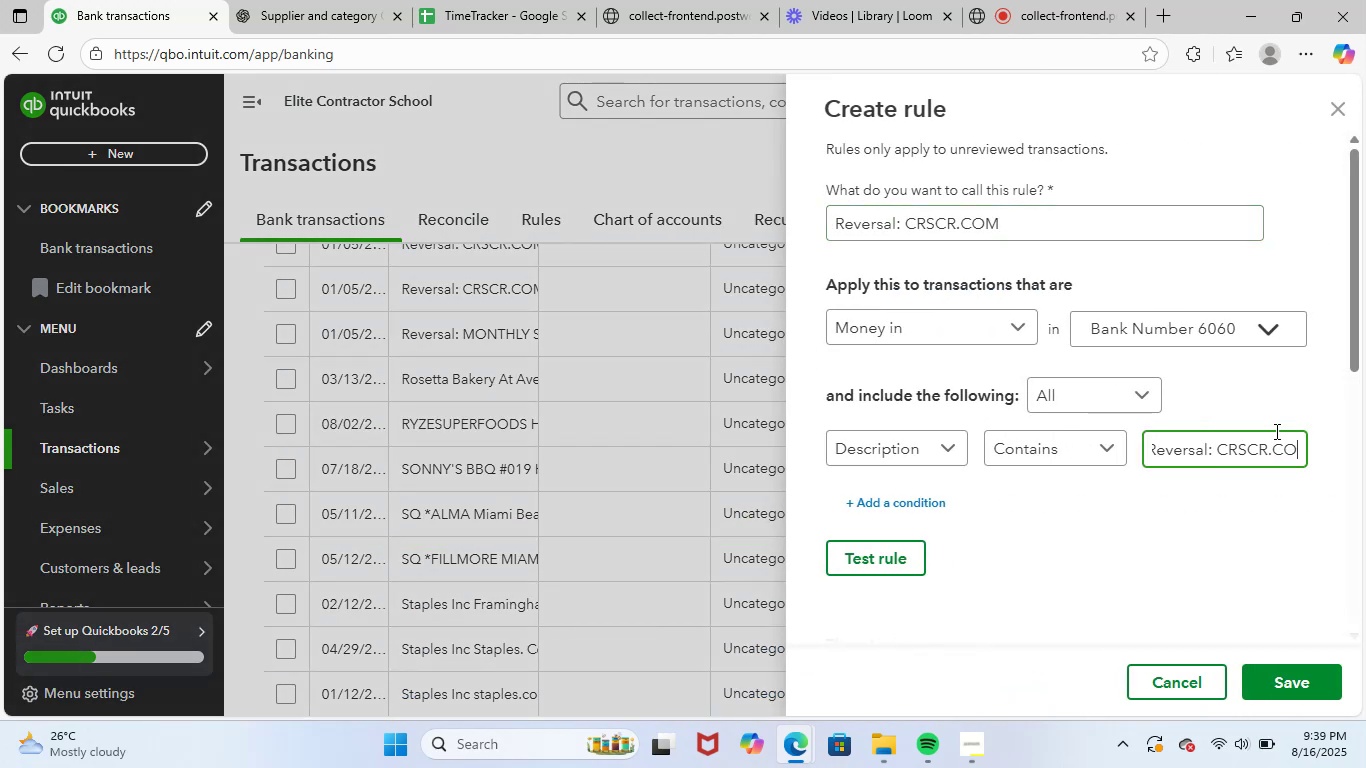 
key(ArrowRight)
 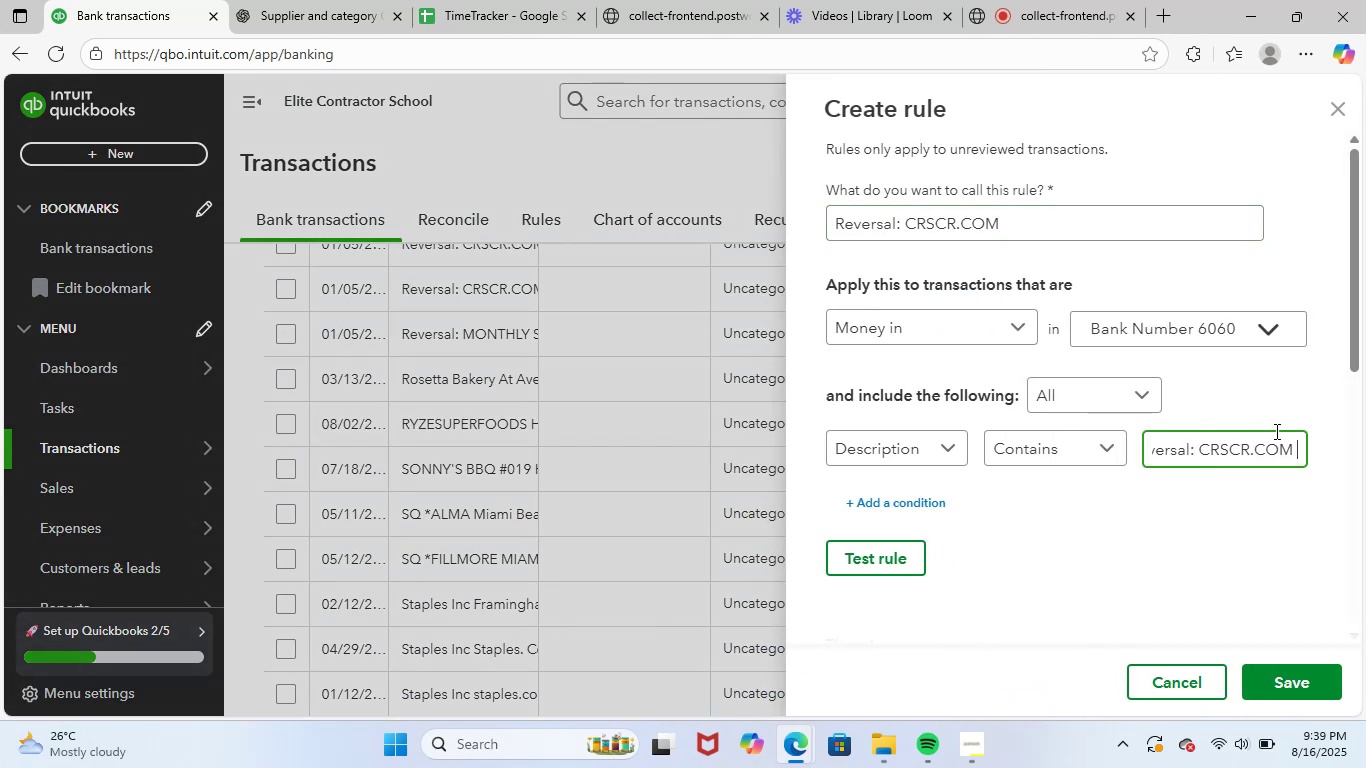 
hold_key(key=ShiftLeft, duration=1.7)
 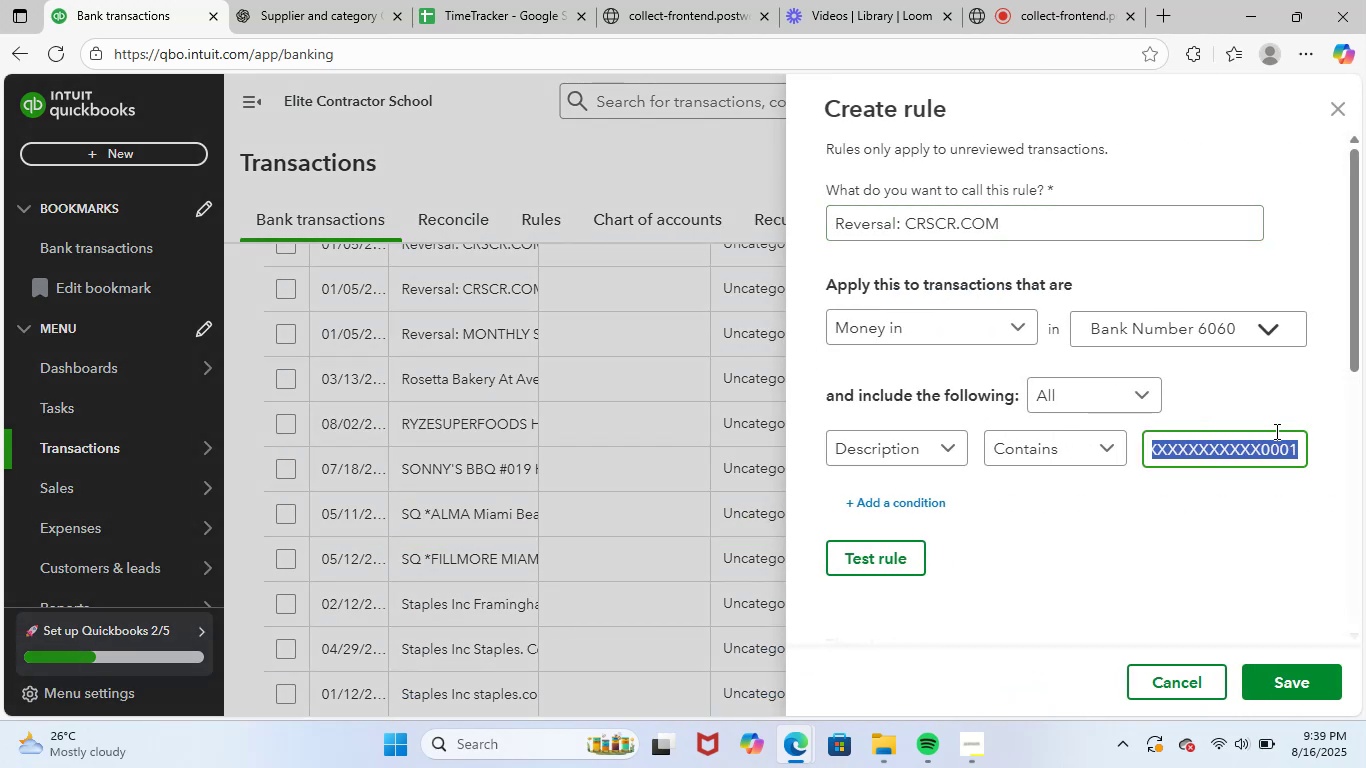 
hold_key(key=ArrowRight, duration=1.51)
 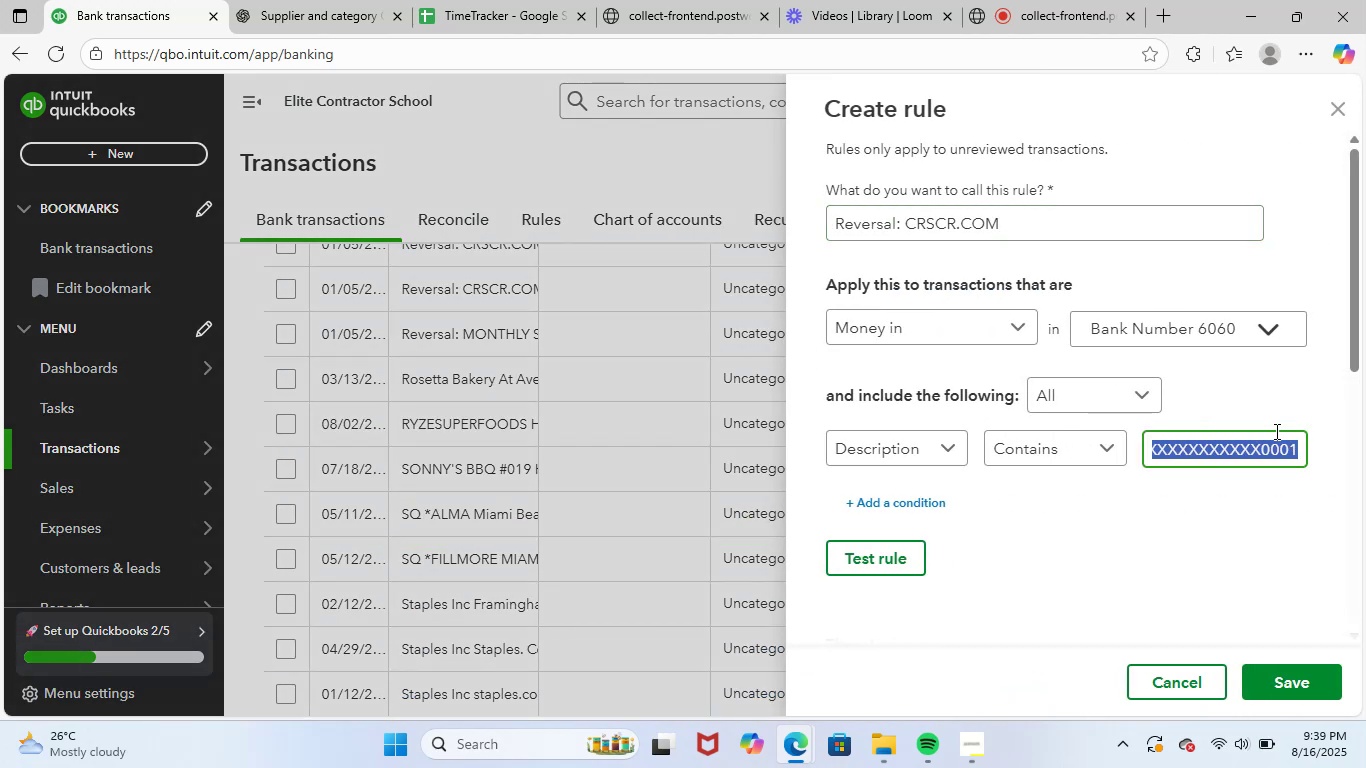 
key(Shift+ArrowRight)
 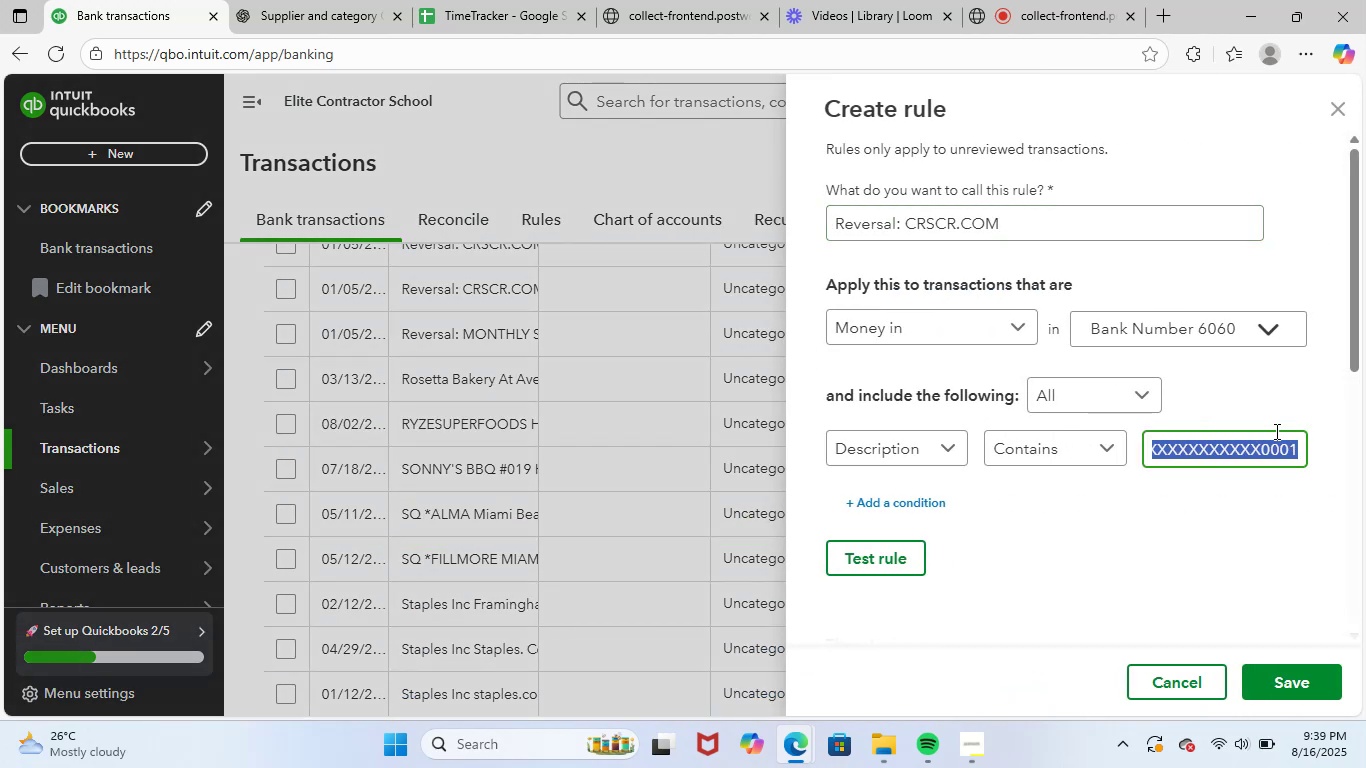 
key(Backspace)
 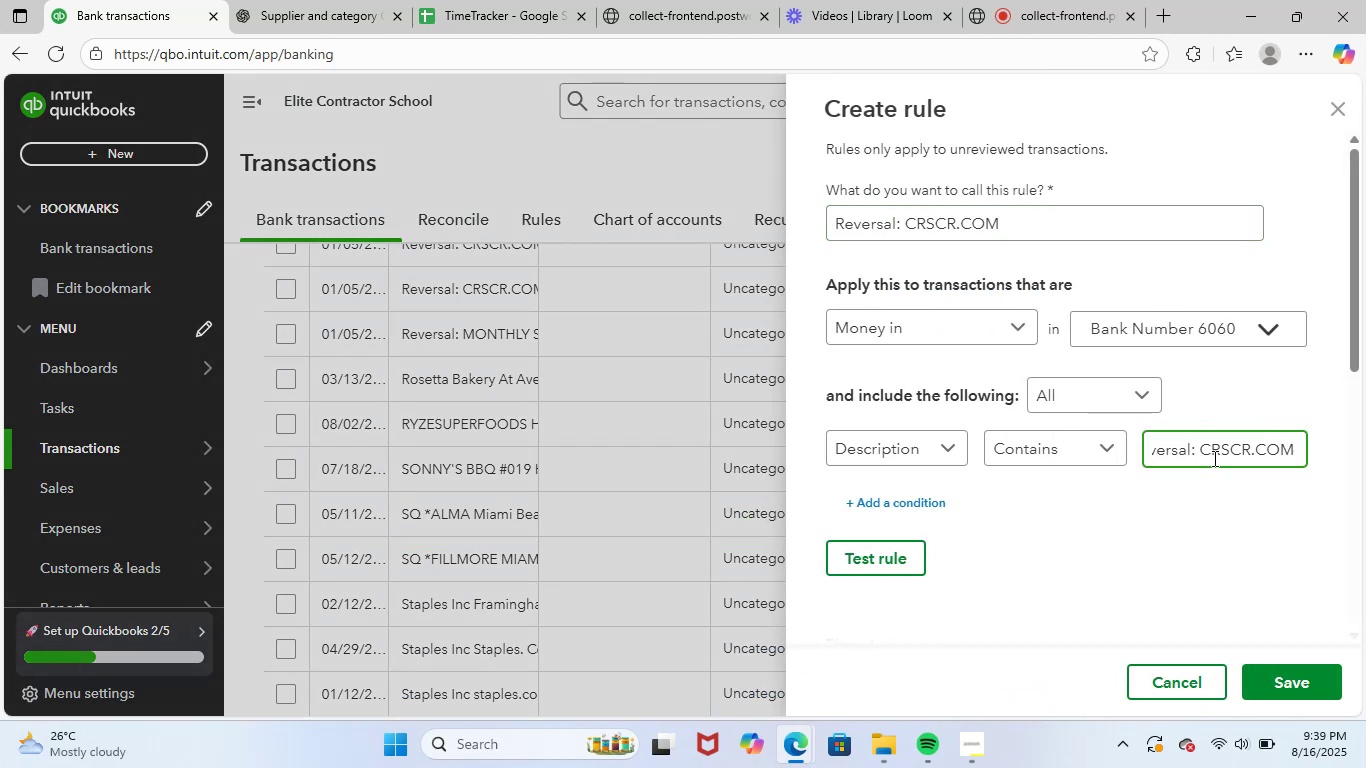 
left_click([1134, 535])
 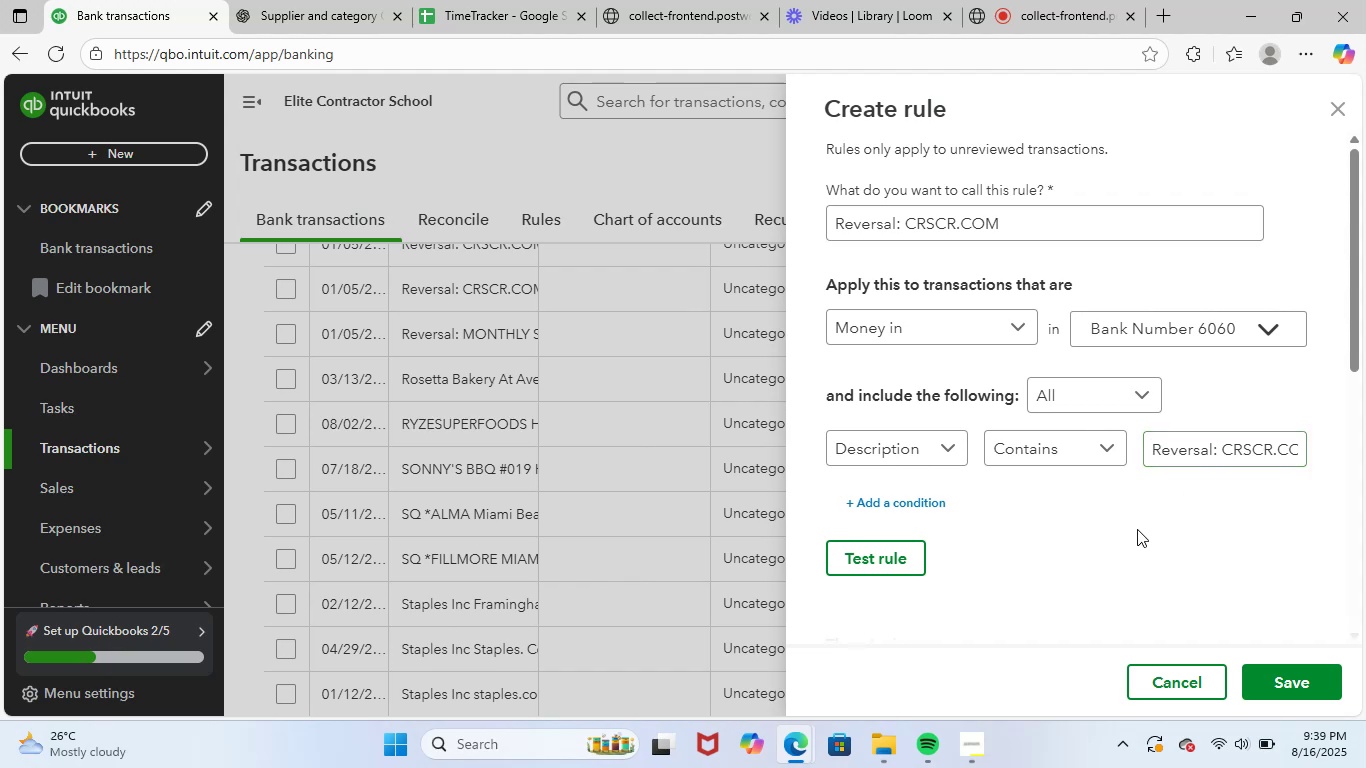 
scroll: coordinate [1140, 530], scroll_direction: down, amount: 7.0
 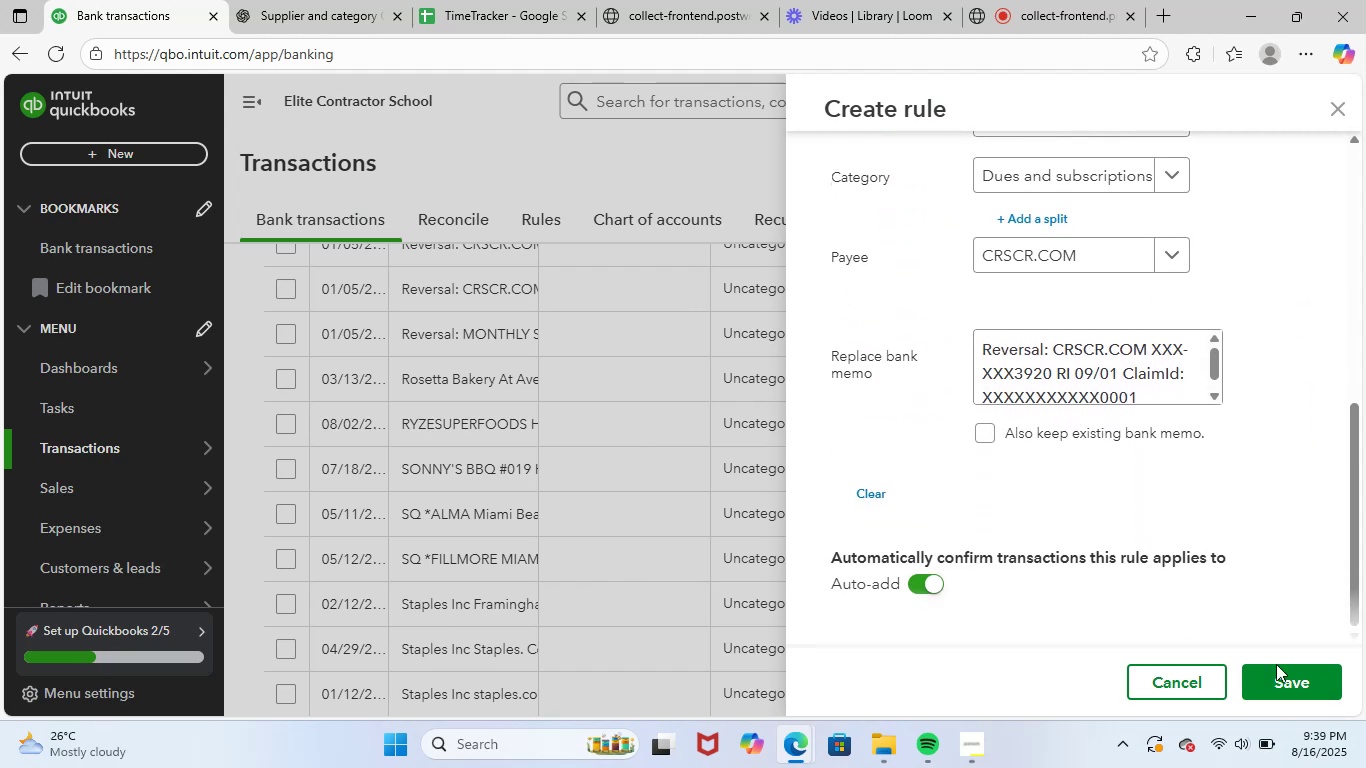 
left_click([1286, 679])
 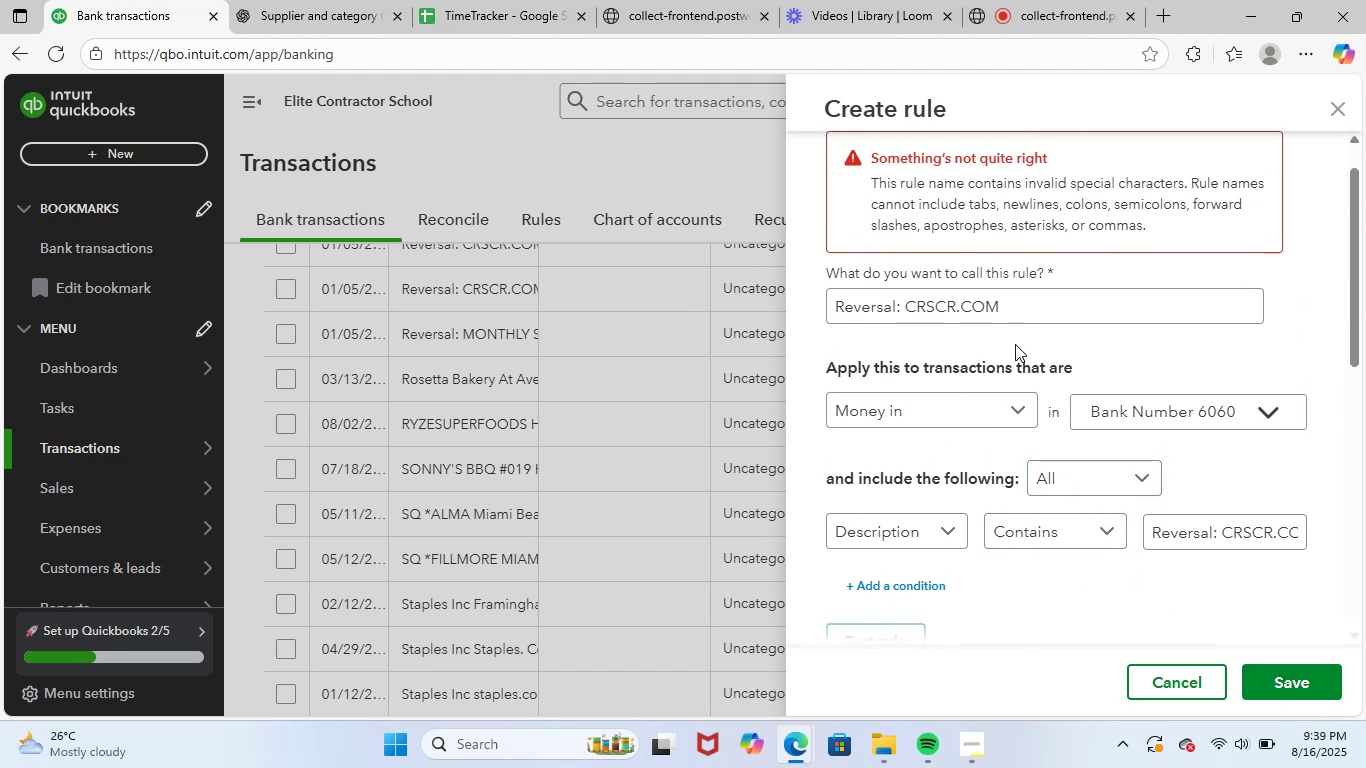 
left_click([907, 313])
 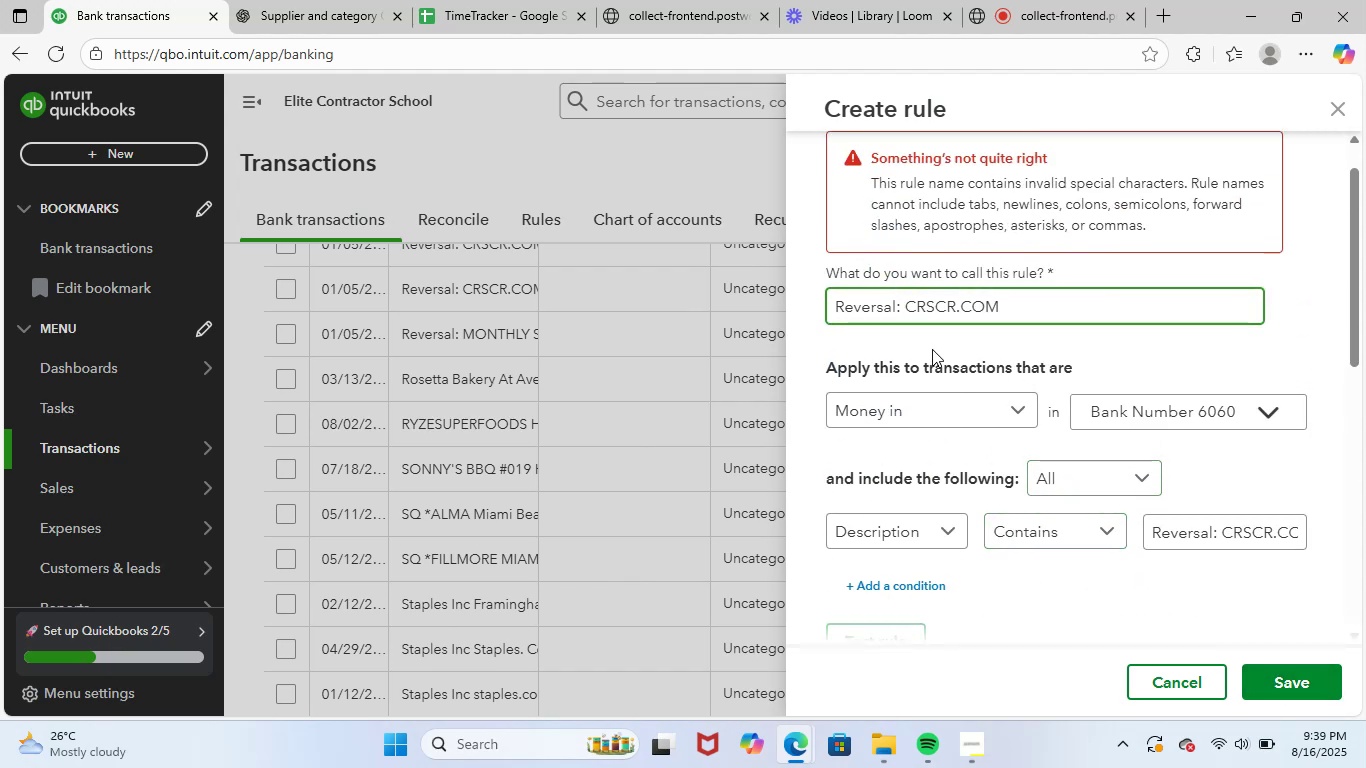 
key(Backspace)
 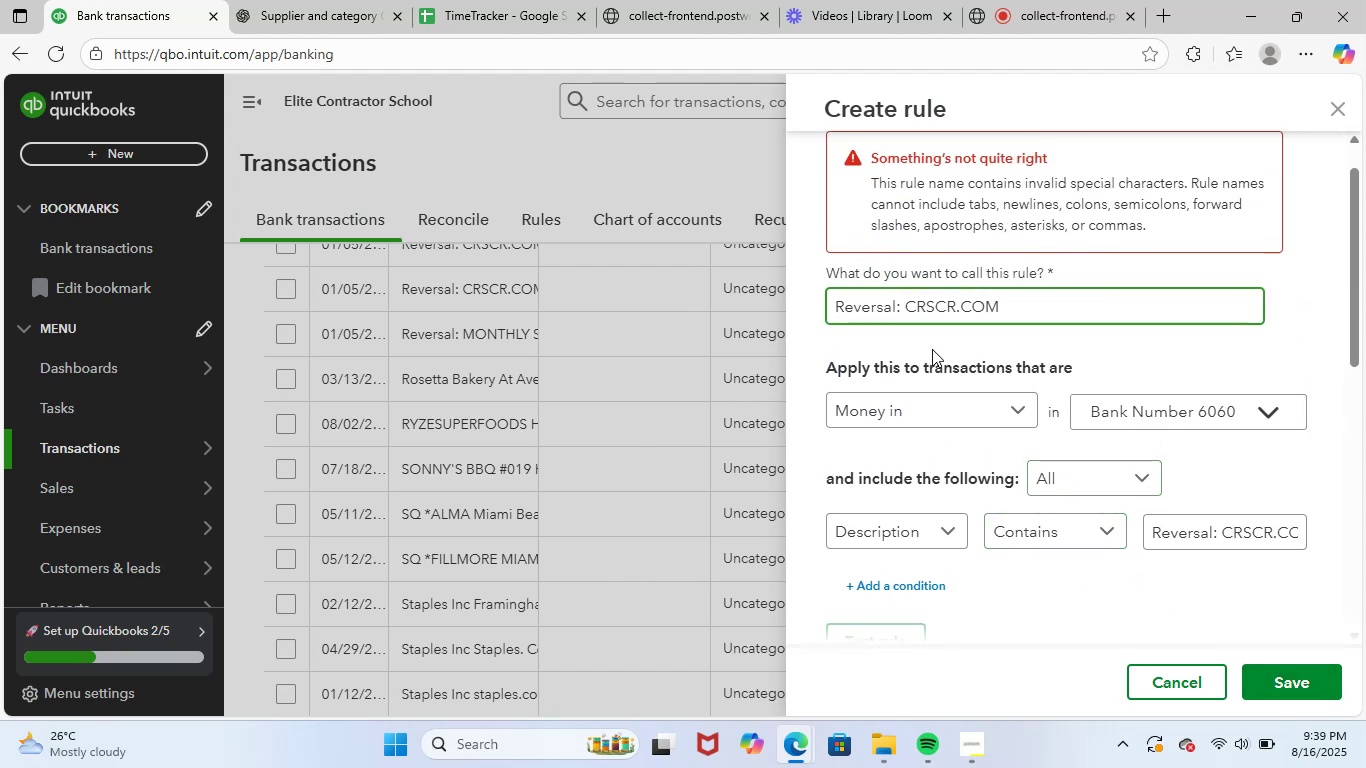 
key(Backspace)
 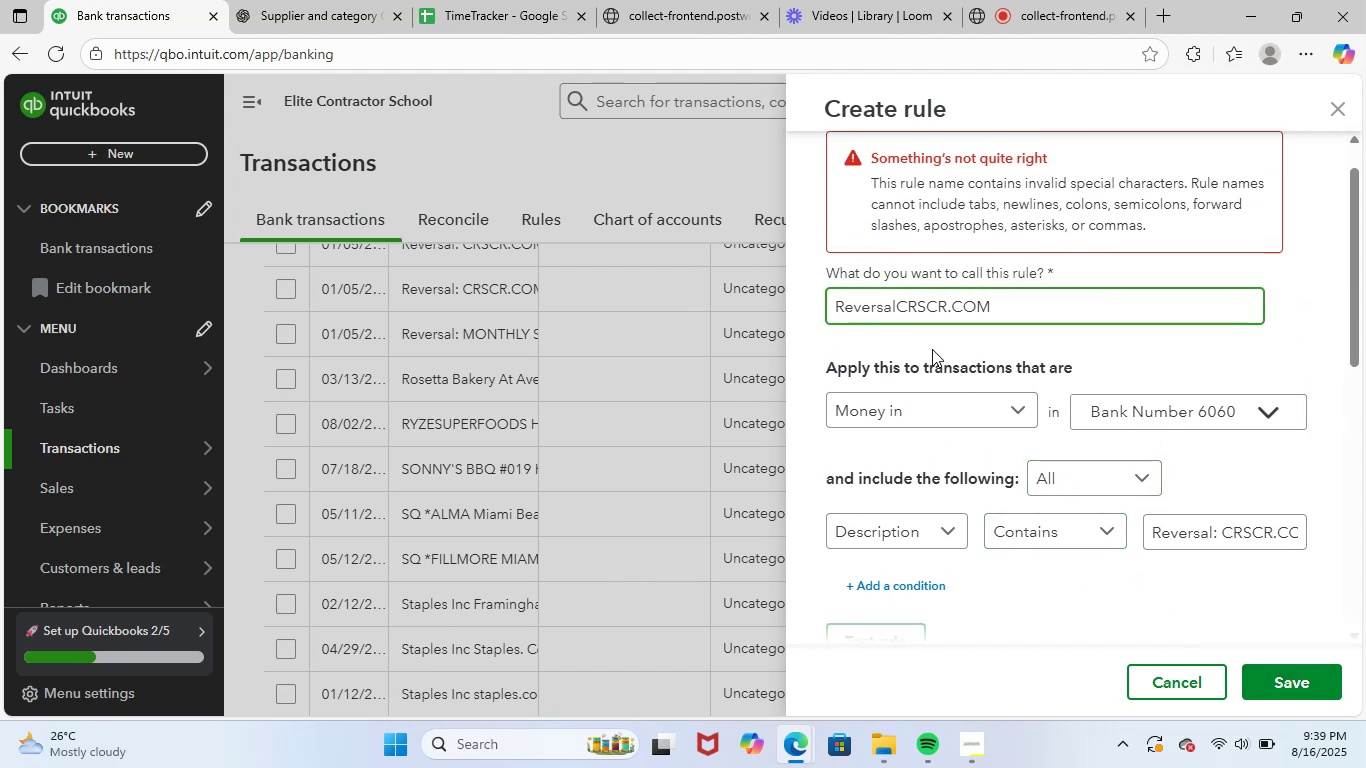 
key(Space)
 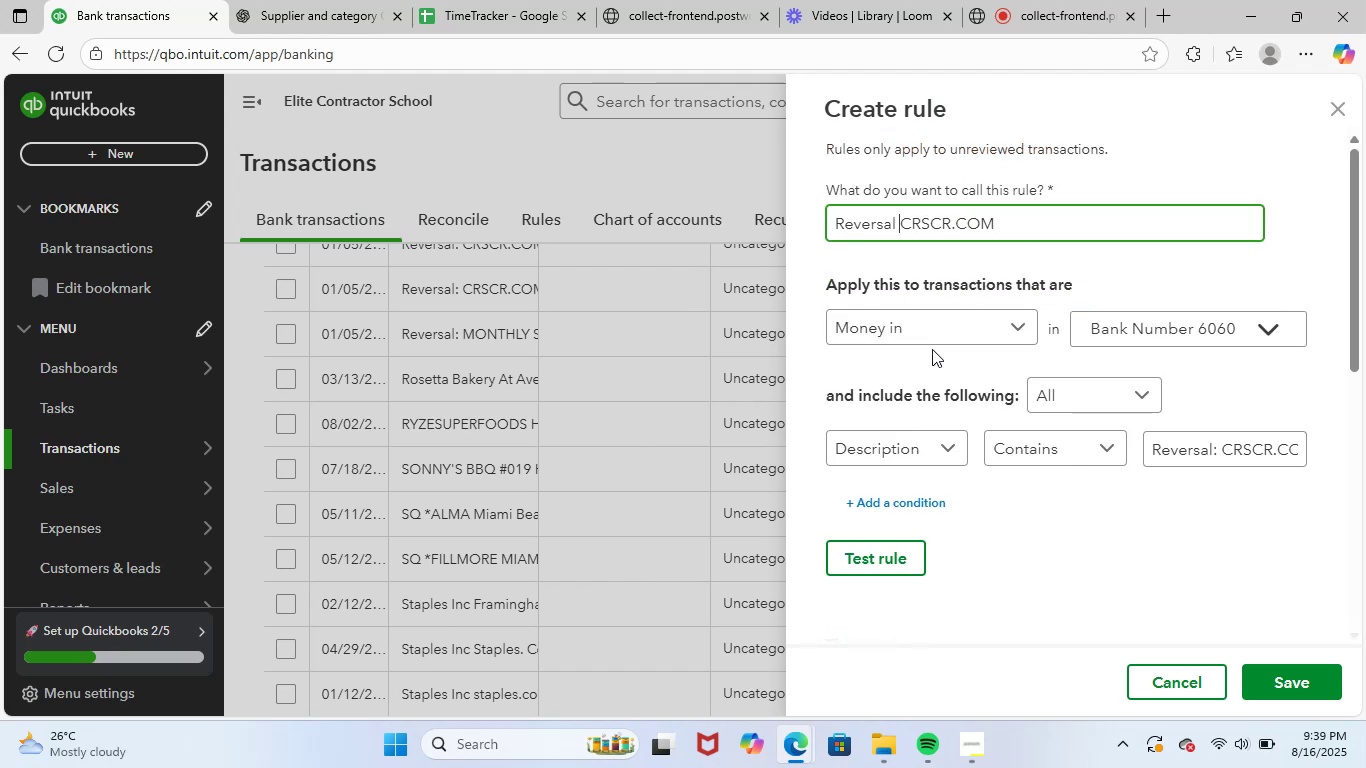 
scroll: coordinate [1331, 734], scroll_direction: down, amount: 11.0
 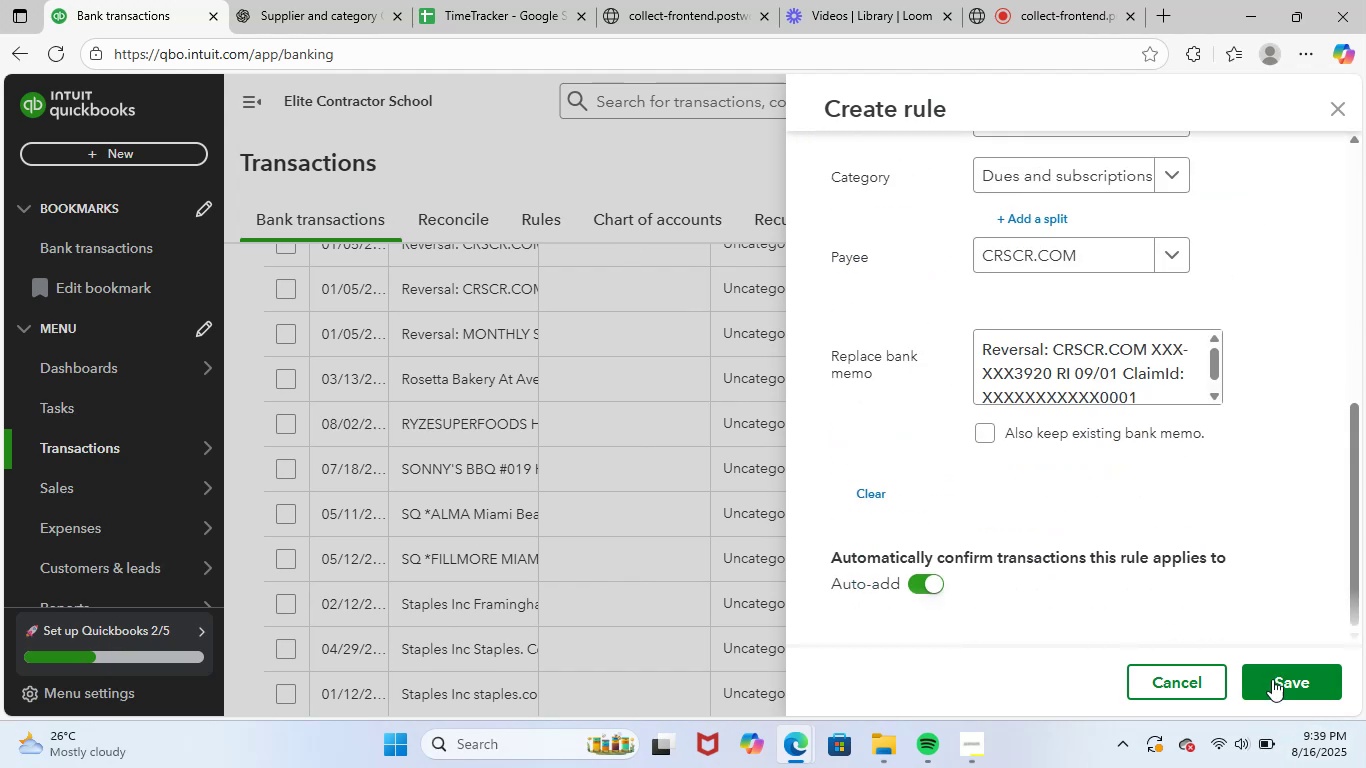 
left_click([1275, 684])
 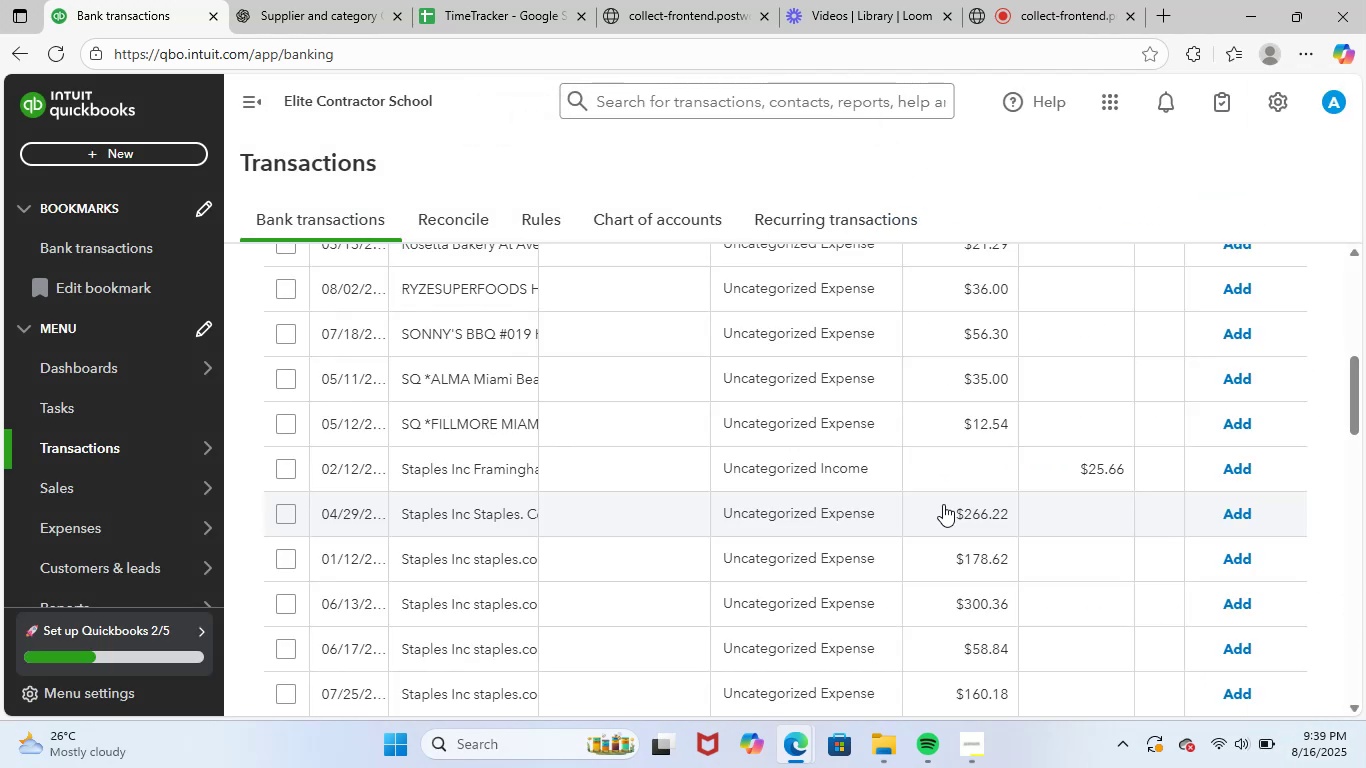 
wait(7.94)
 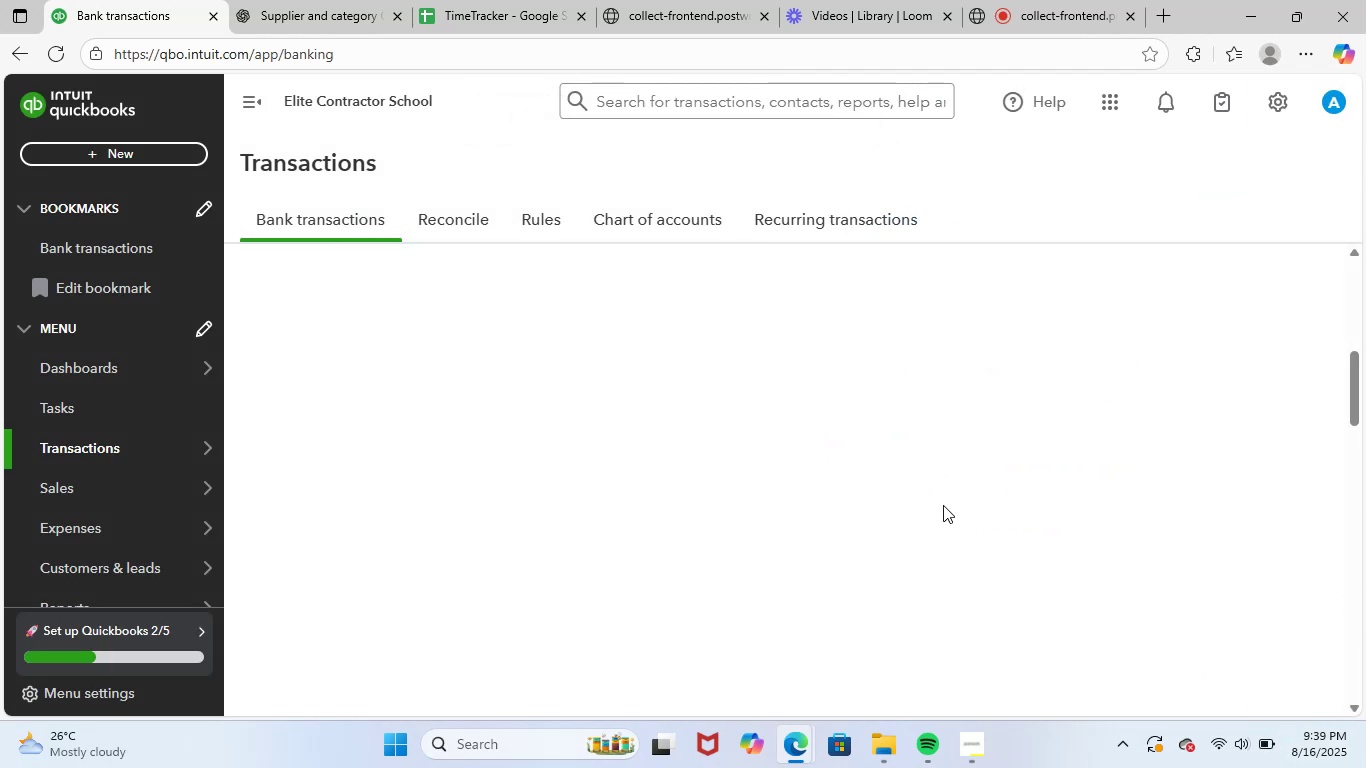 
scroll: coordinate [651, 452], scroll_direction: up, amount: 2.0
 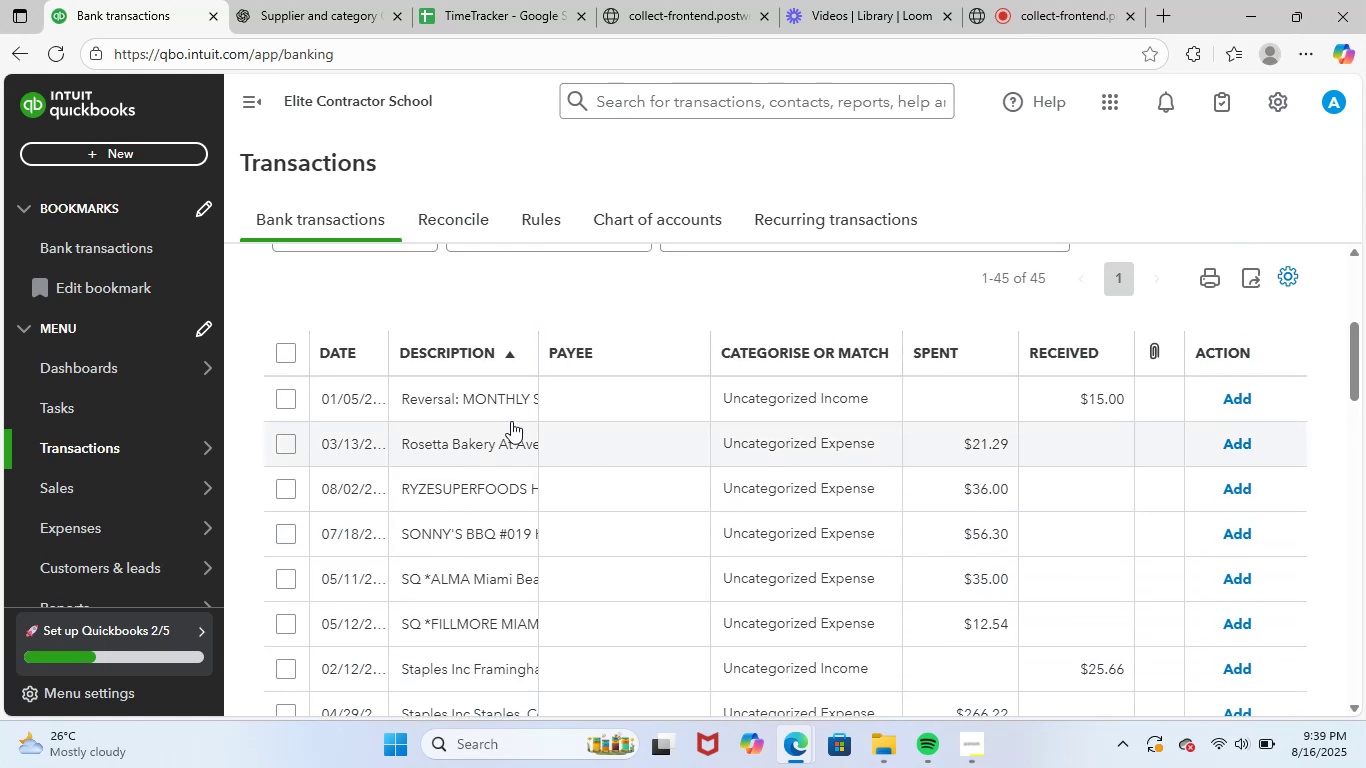 
left_click([493, 405])
 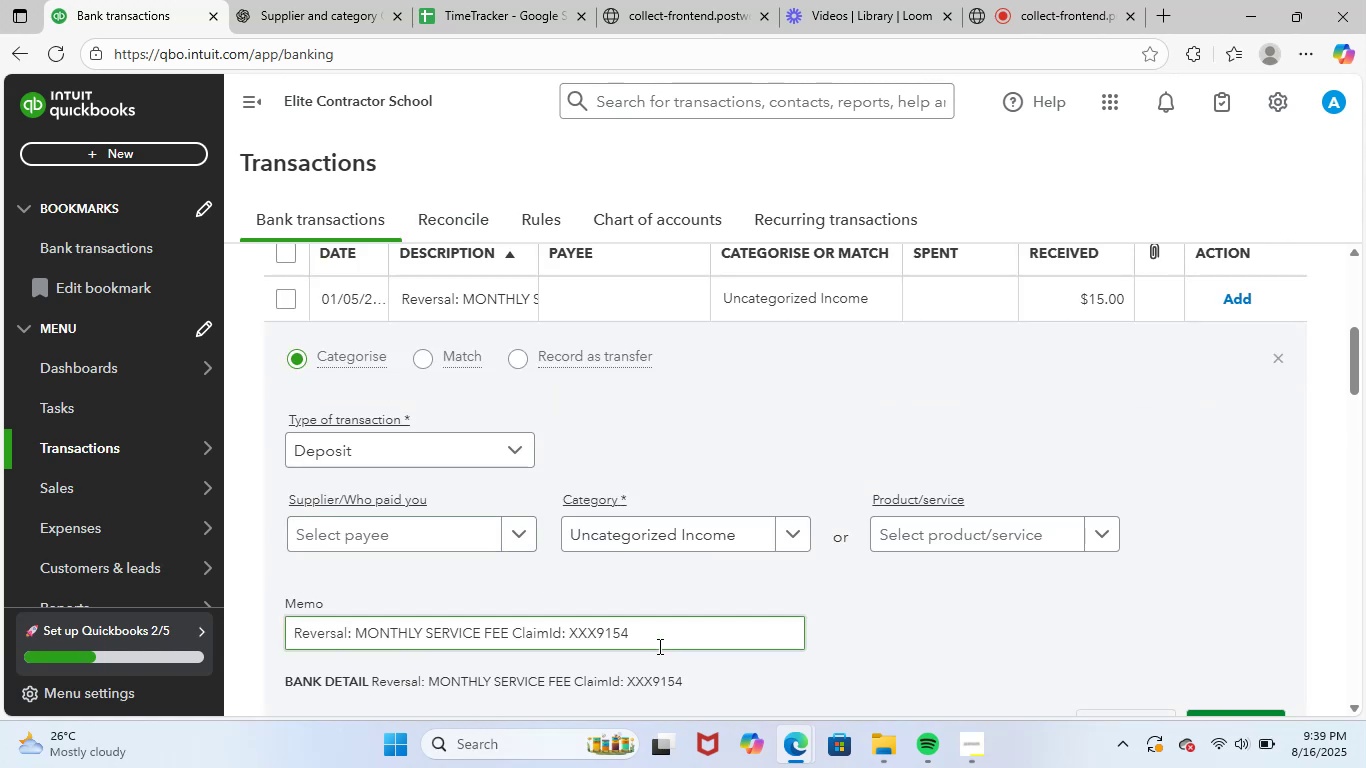 
left_click_drag(start_coordinate=[648, 633], to_coordinate=[186, 635])
 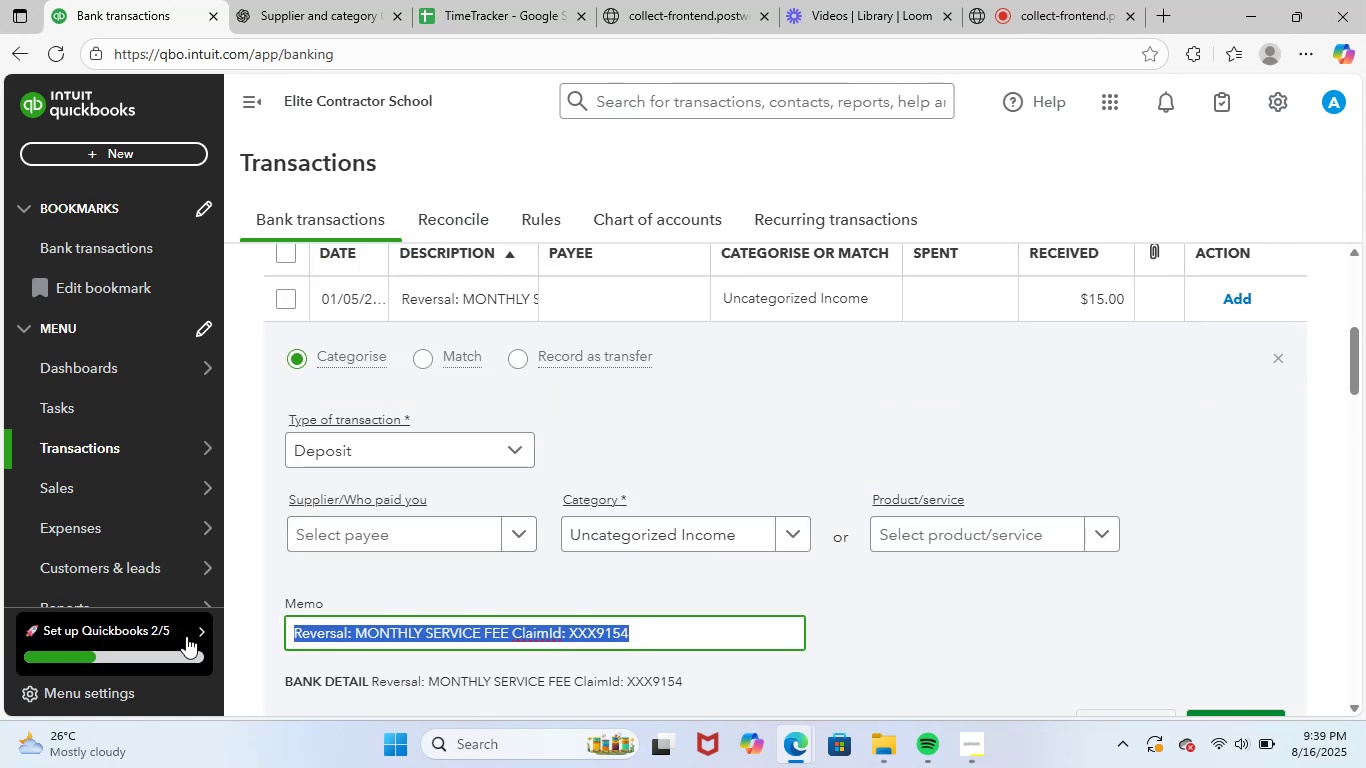 
key(Control+C)
 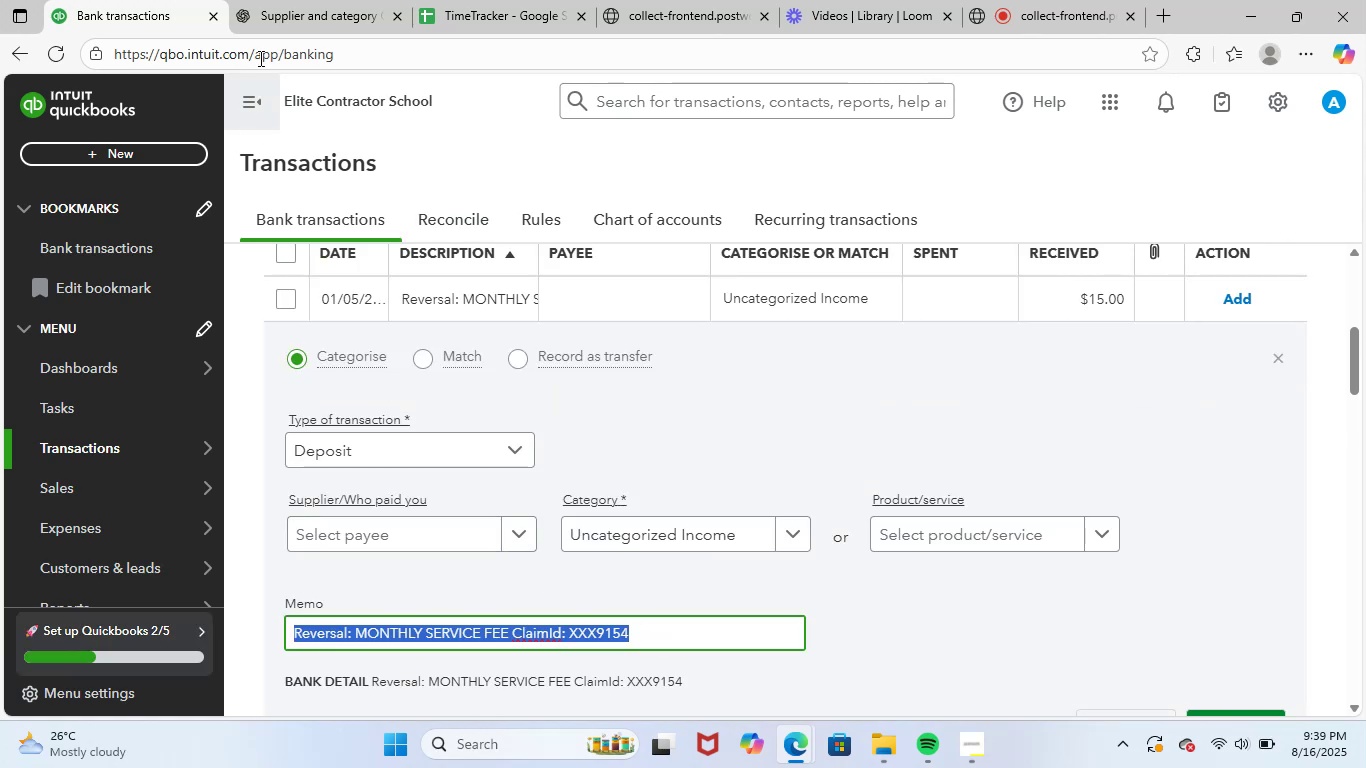 
left_click([303, 0])
 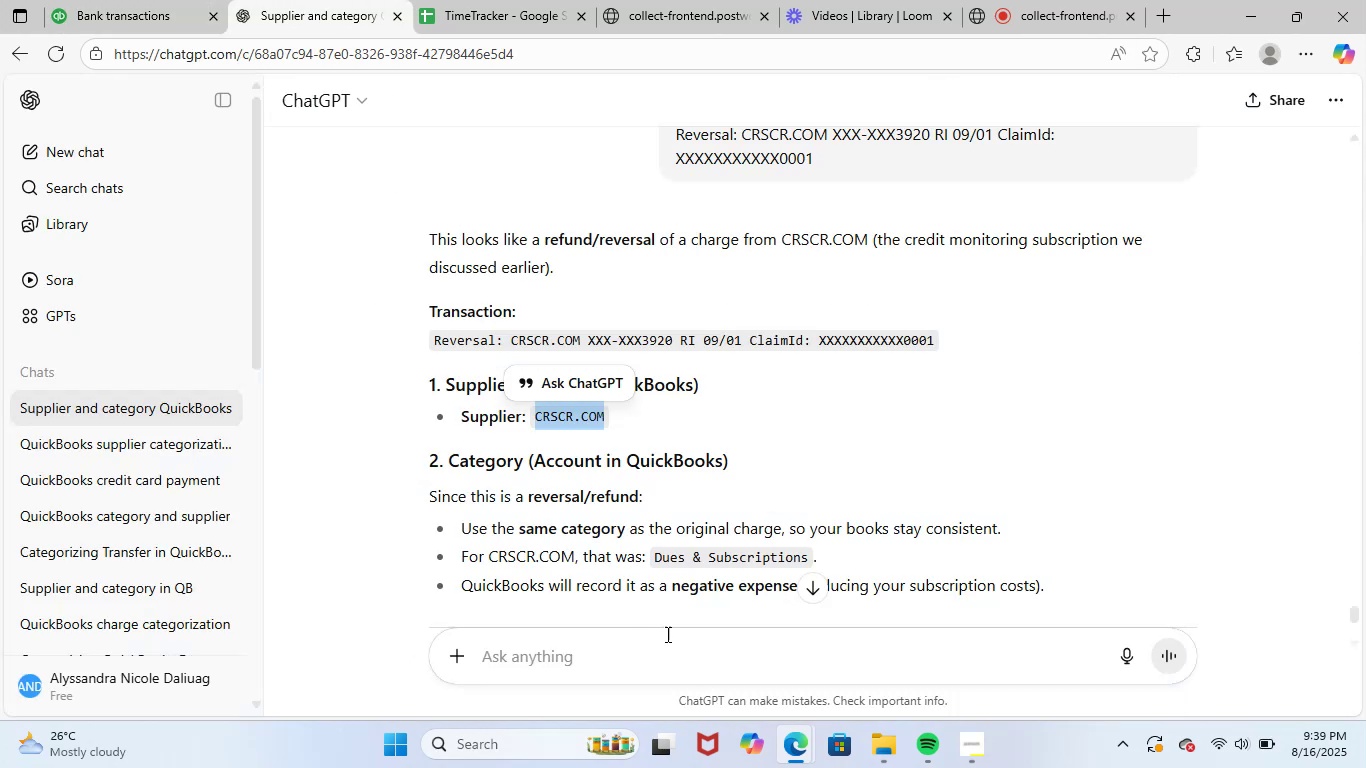 
key(Control+V)
 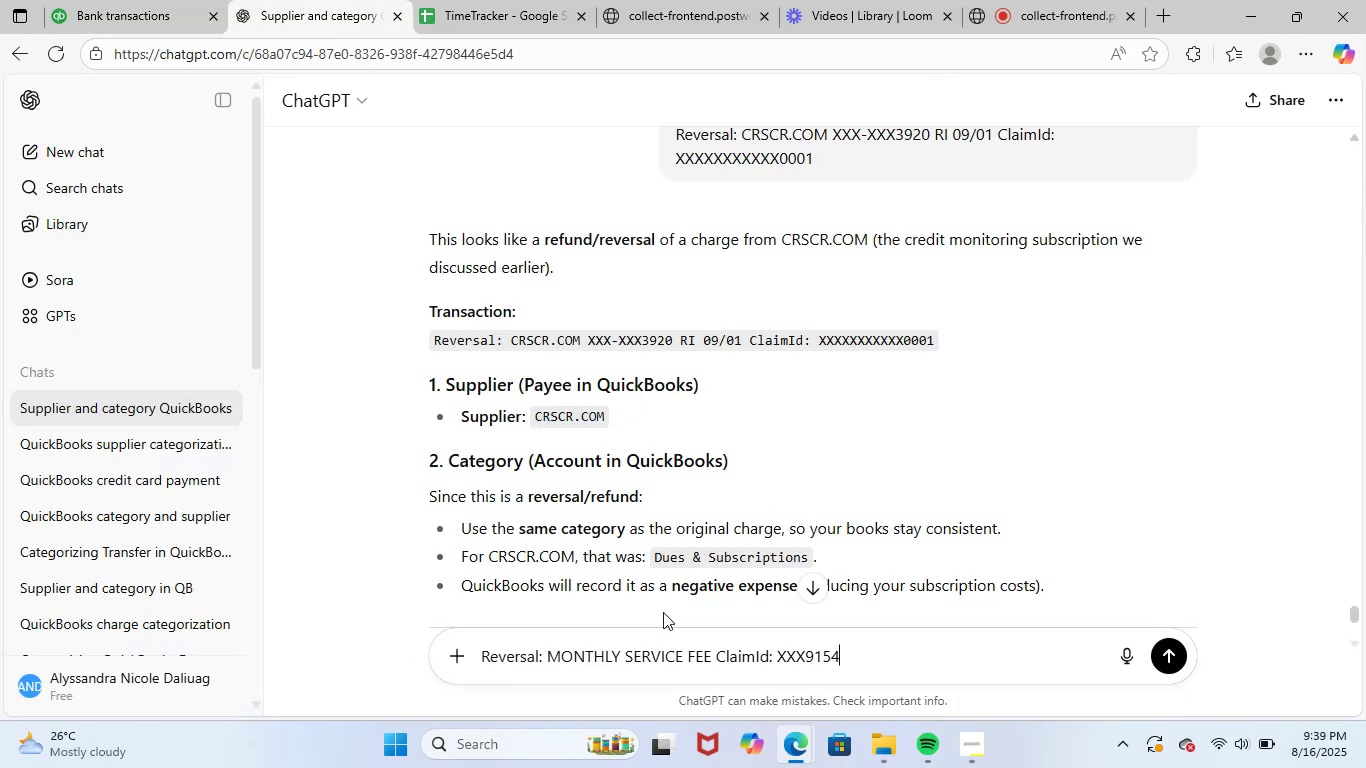 
key(NumpadEnter)
 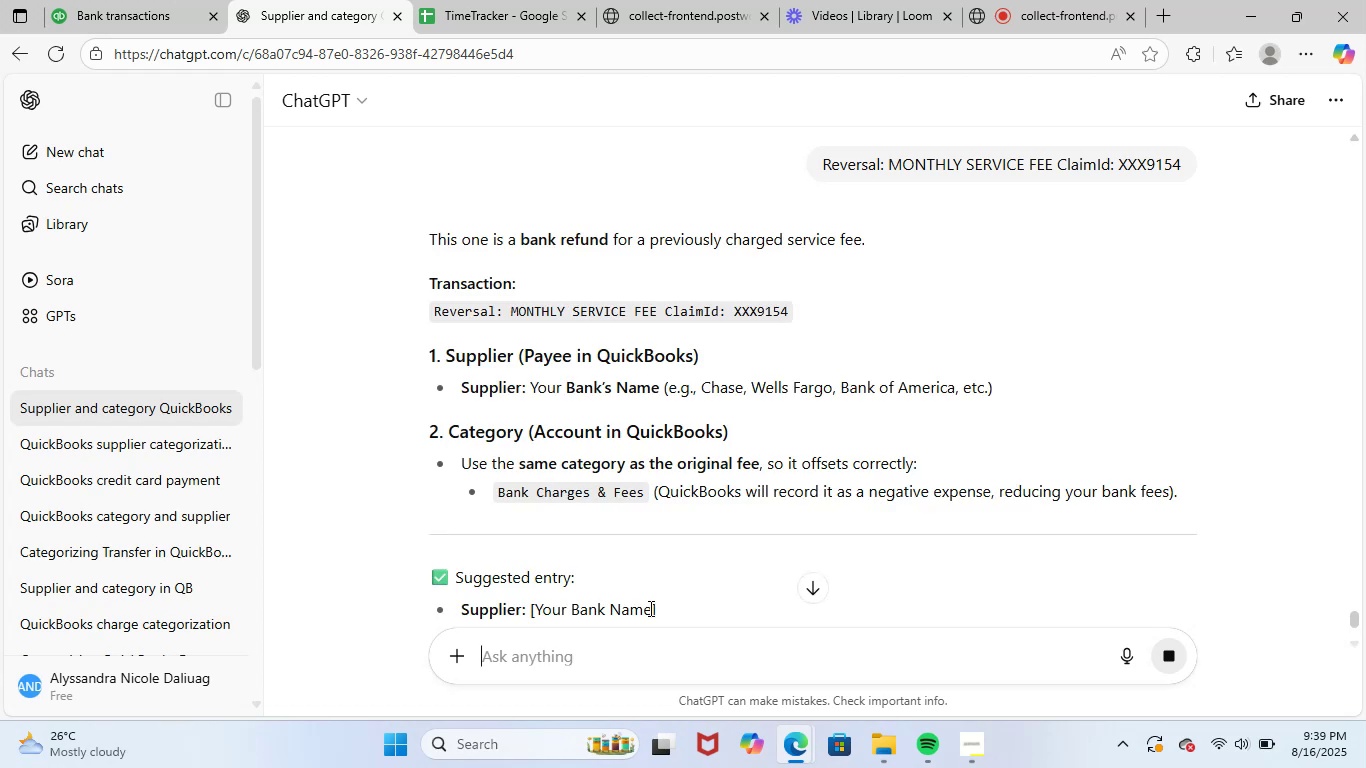 
wait(11.22)
 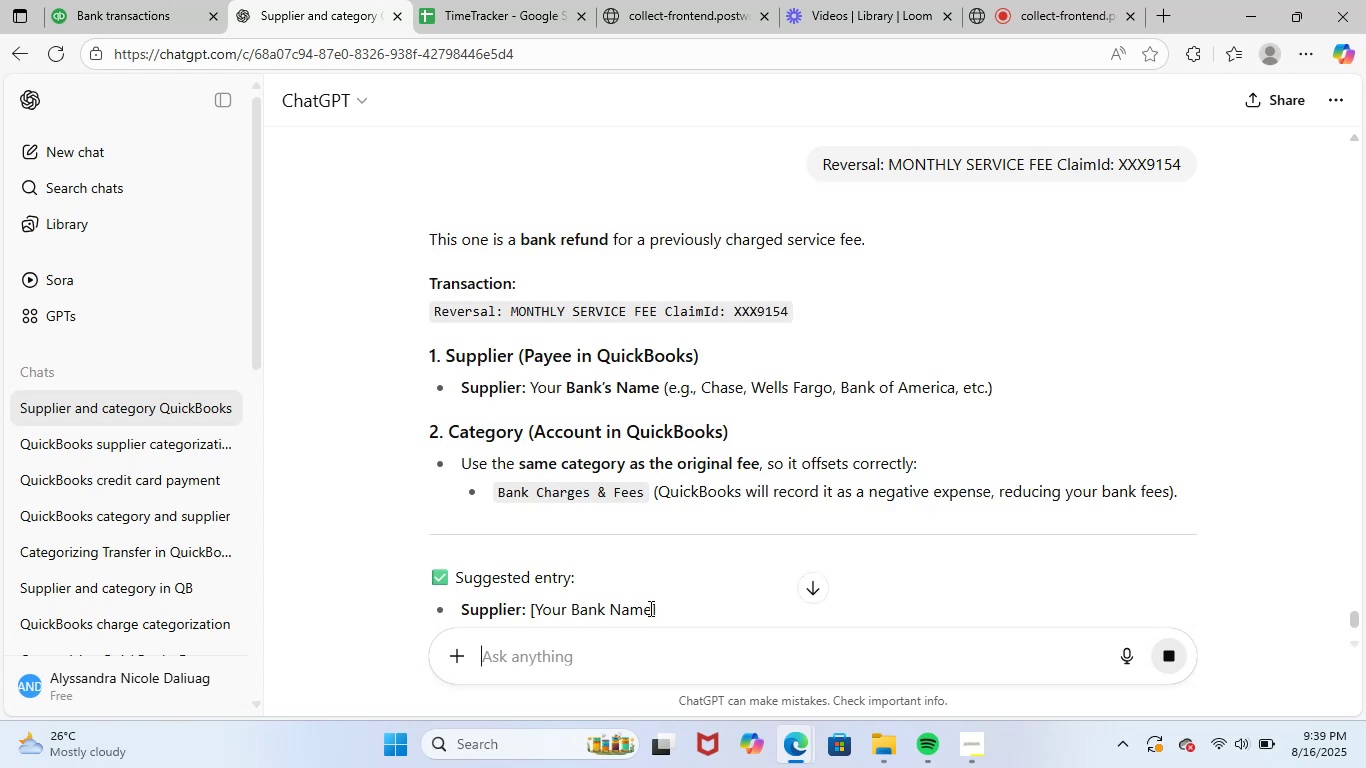 
scroll: coordinate [657, 584], scroll_direction: down, amount: 2.0
 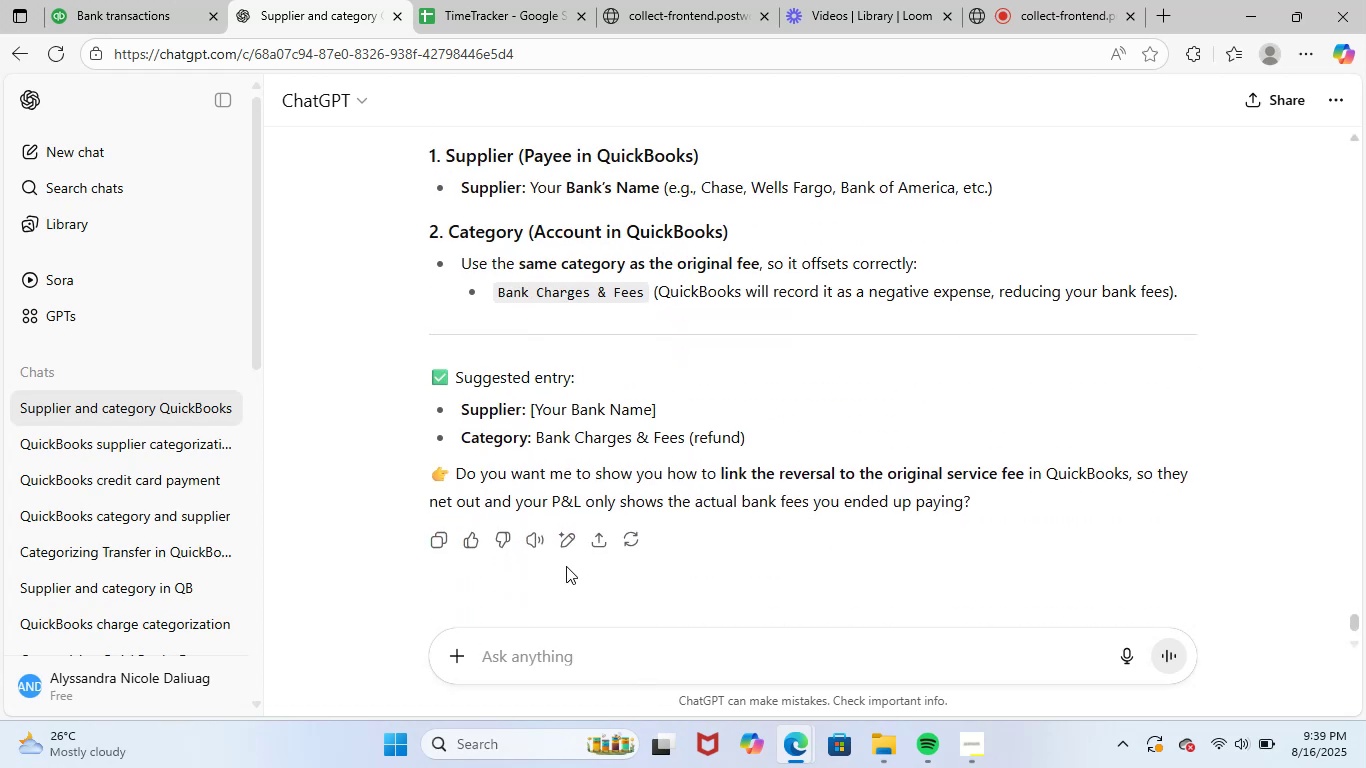 
scroll: coordinate [631, 503], scroll_direction: up, amount: 2.0
 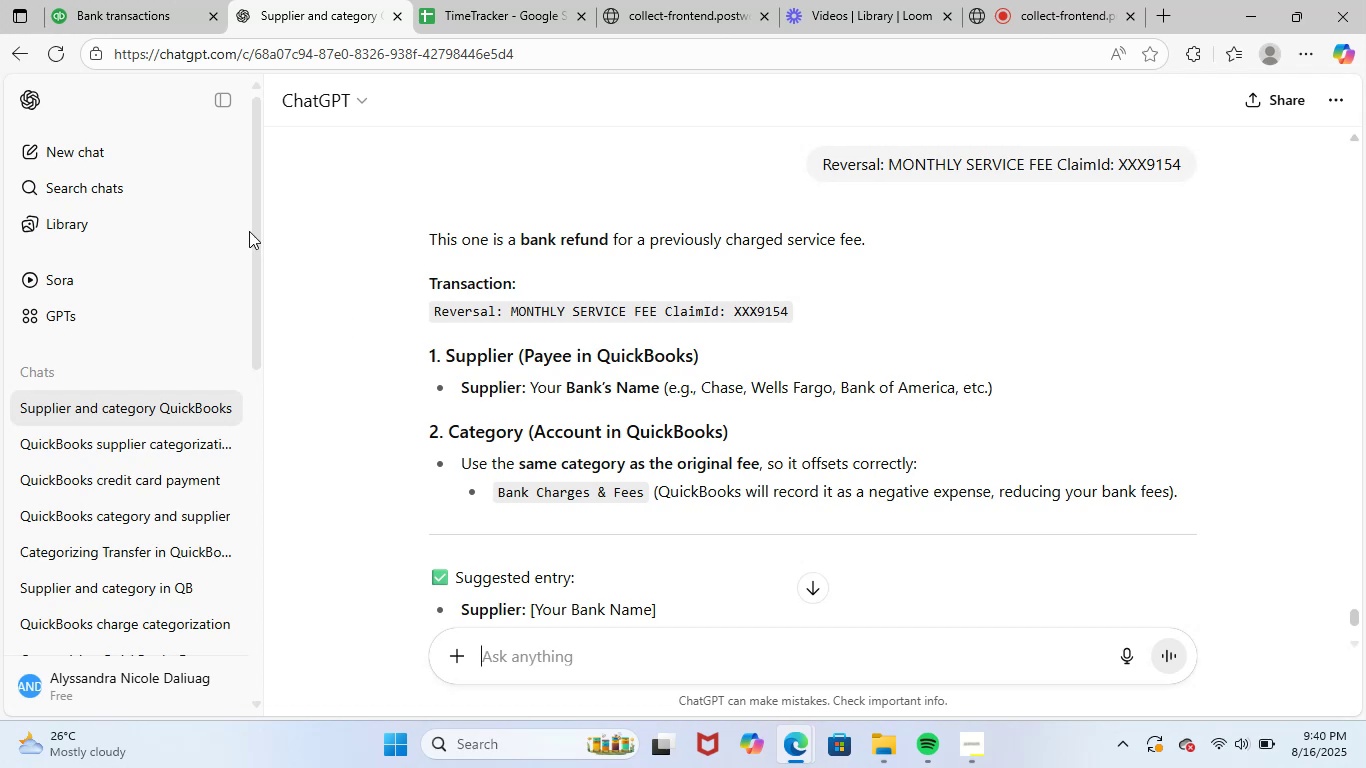 
left_click([141, 0])
 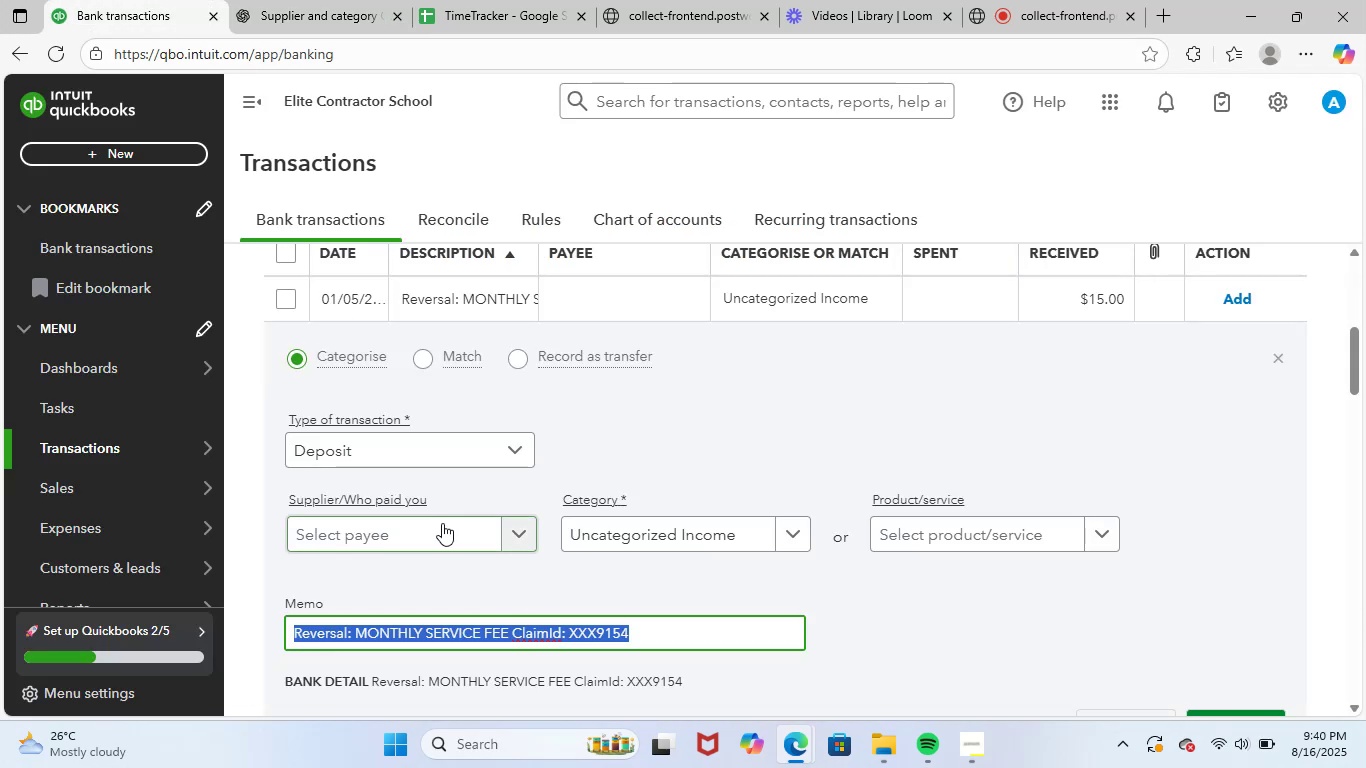 
left_click([437, 522])
 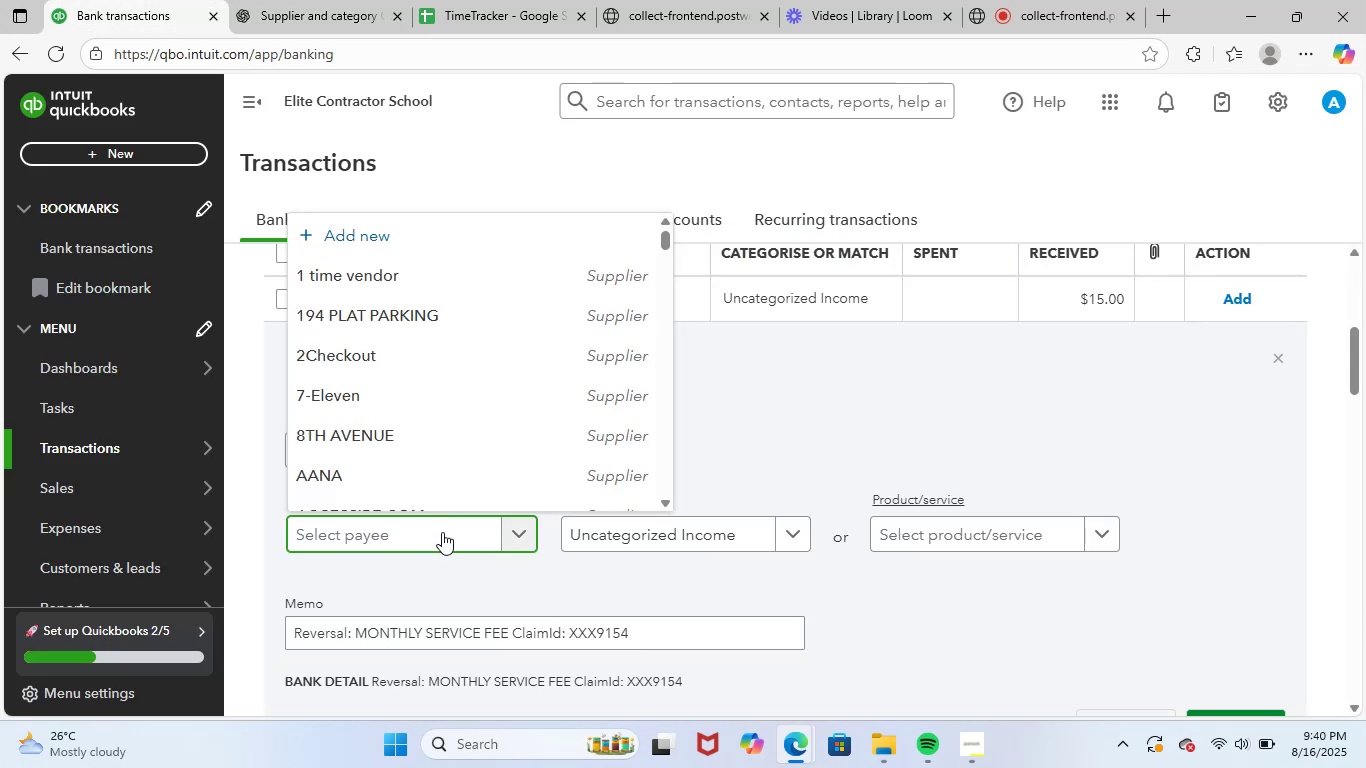 
type(unk)
 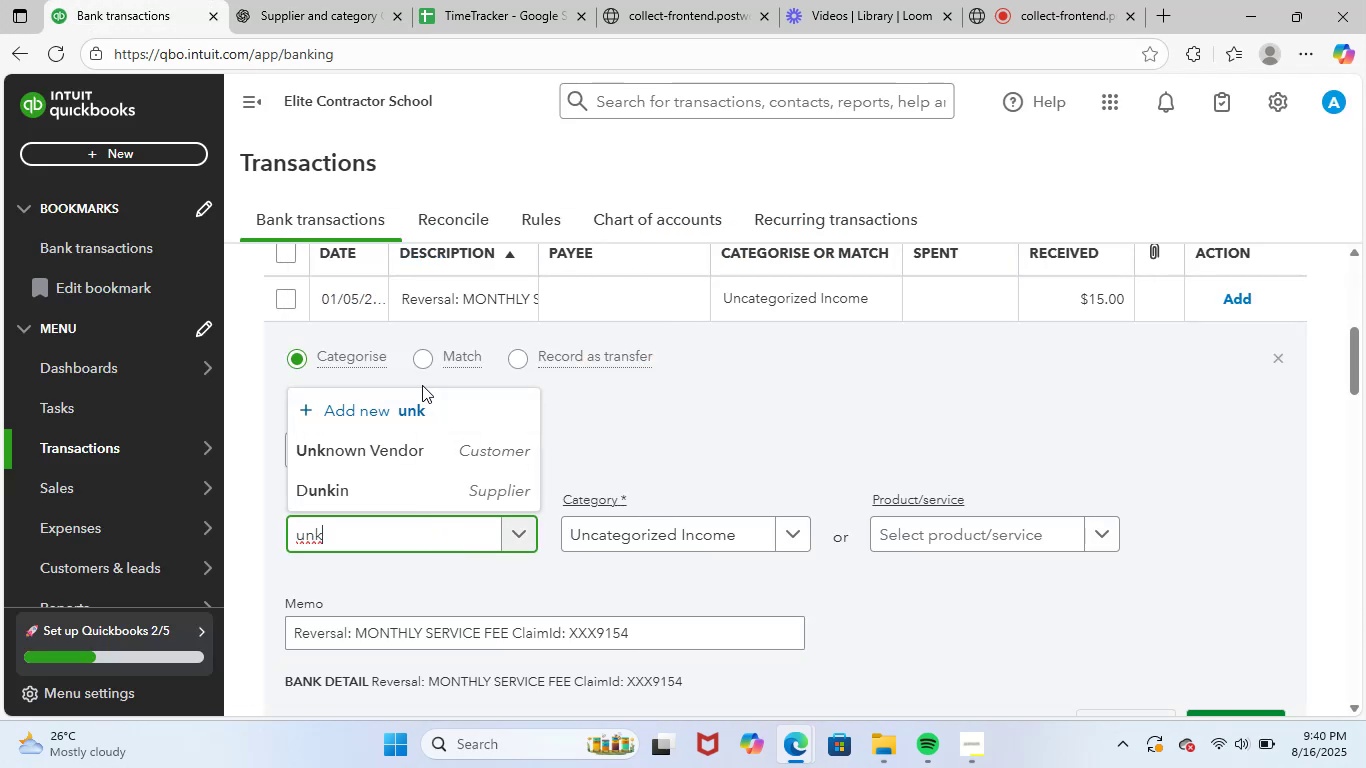 
left_click([456, 457])
 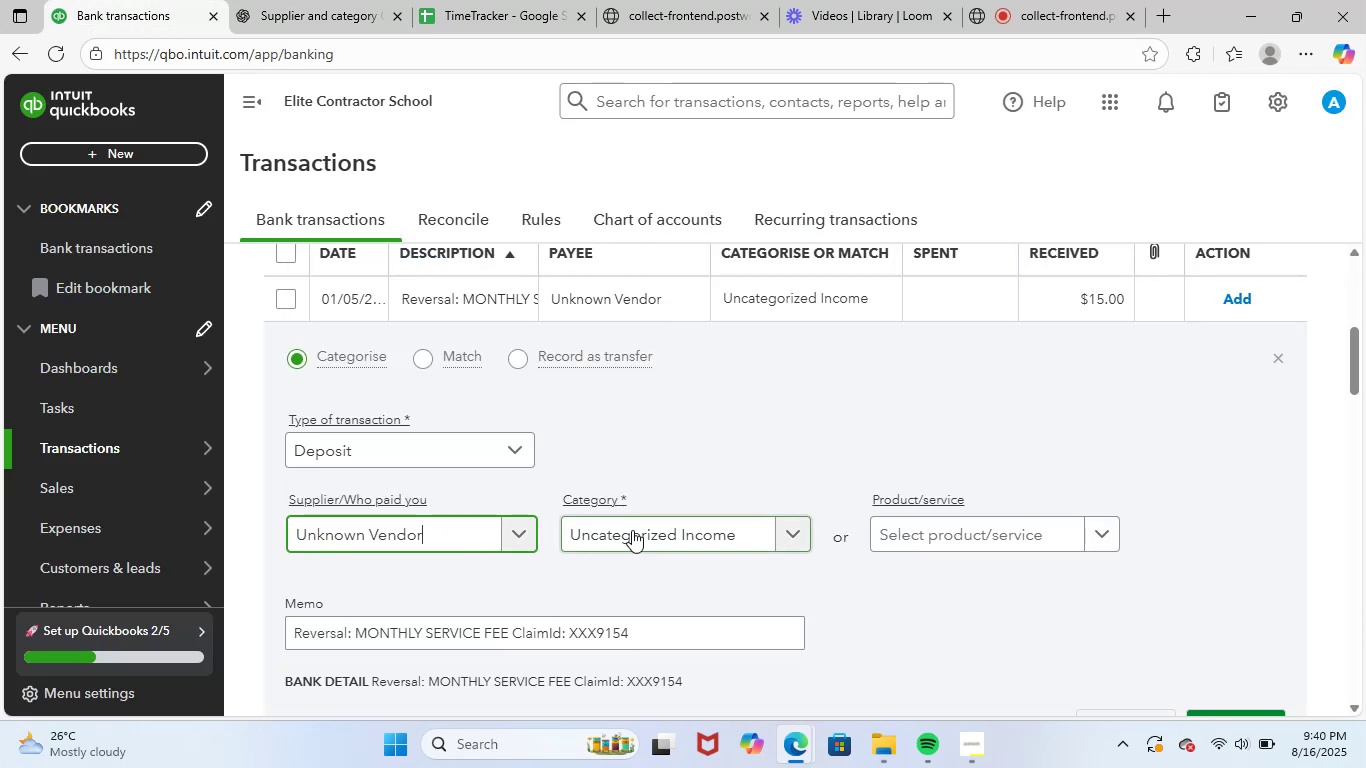 
left_click([645, 529])
 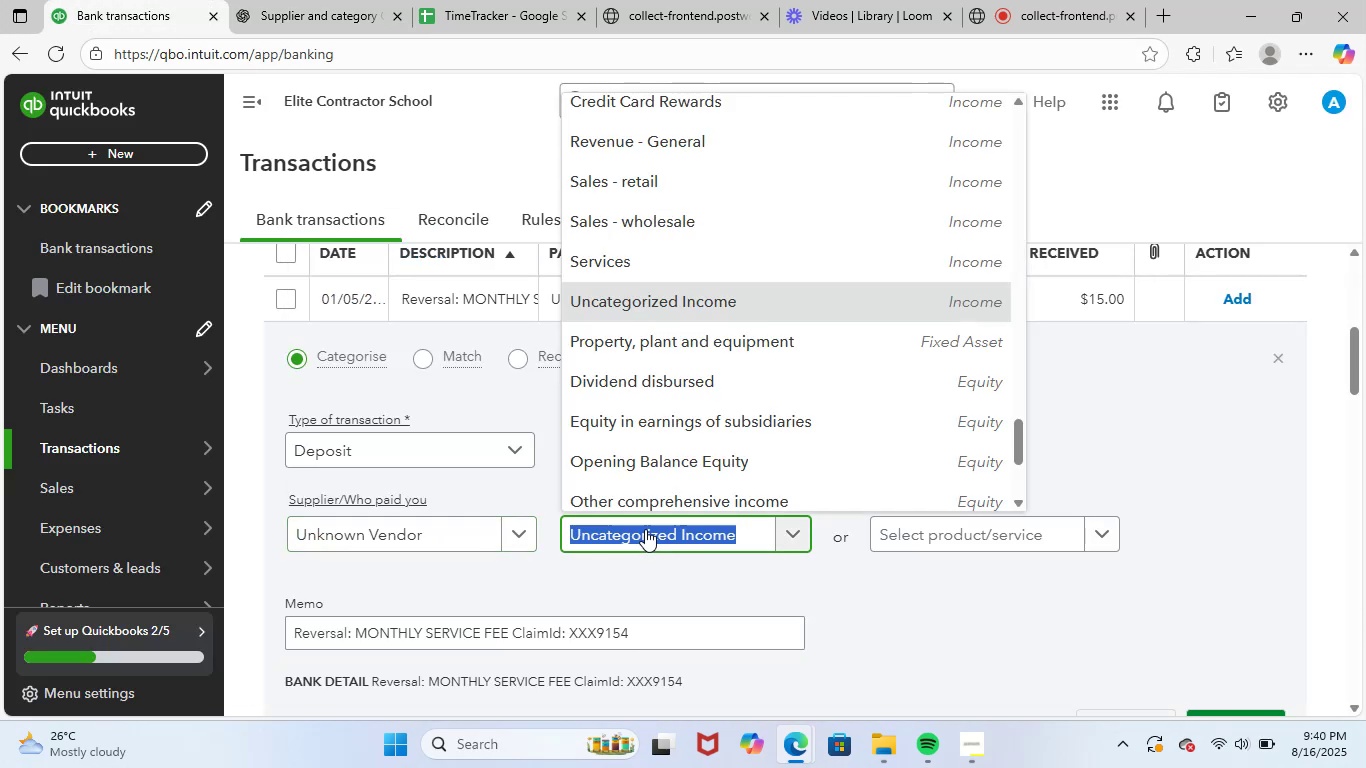 
type(gene)
 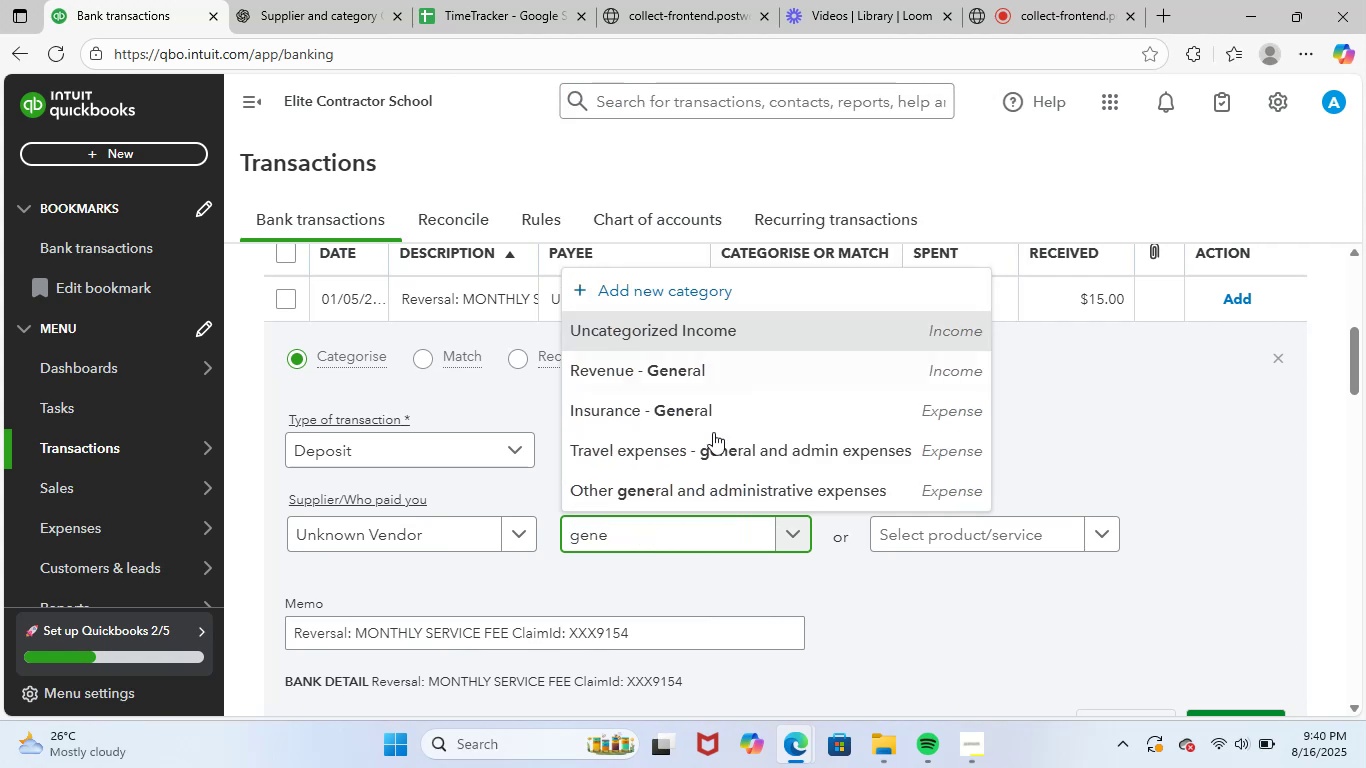 
left_click([714, 487])
 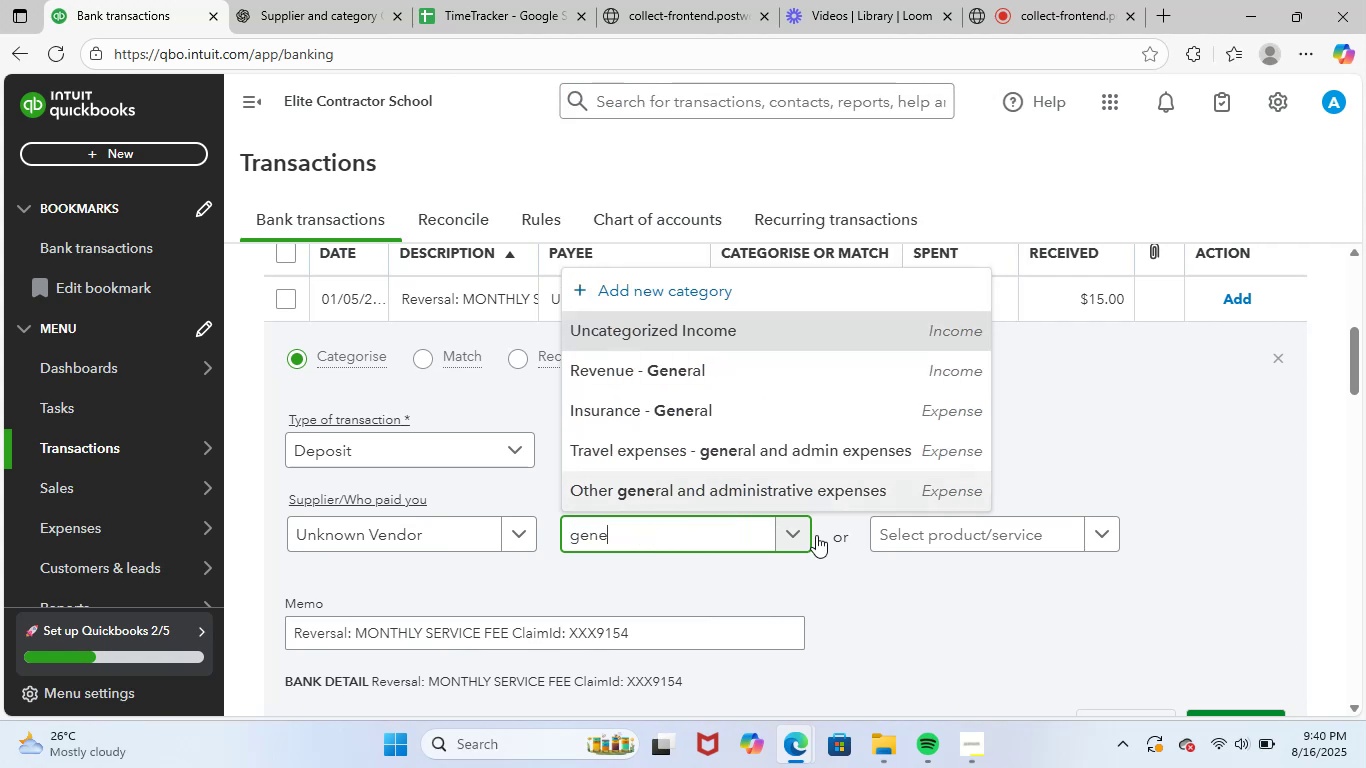 
scroll: coordinate [825, 538], scroll_direction: down, amount: 2.0
 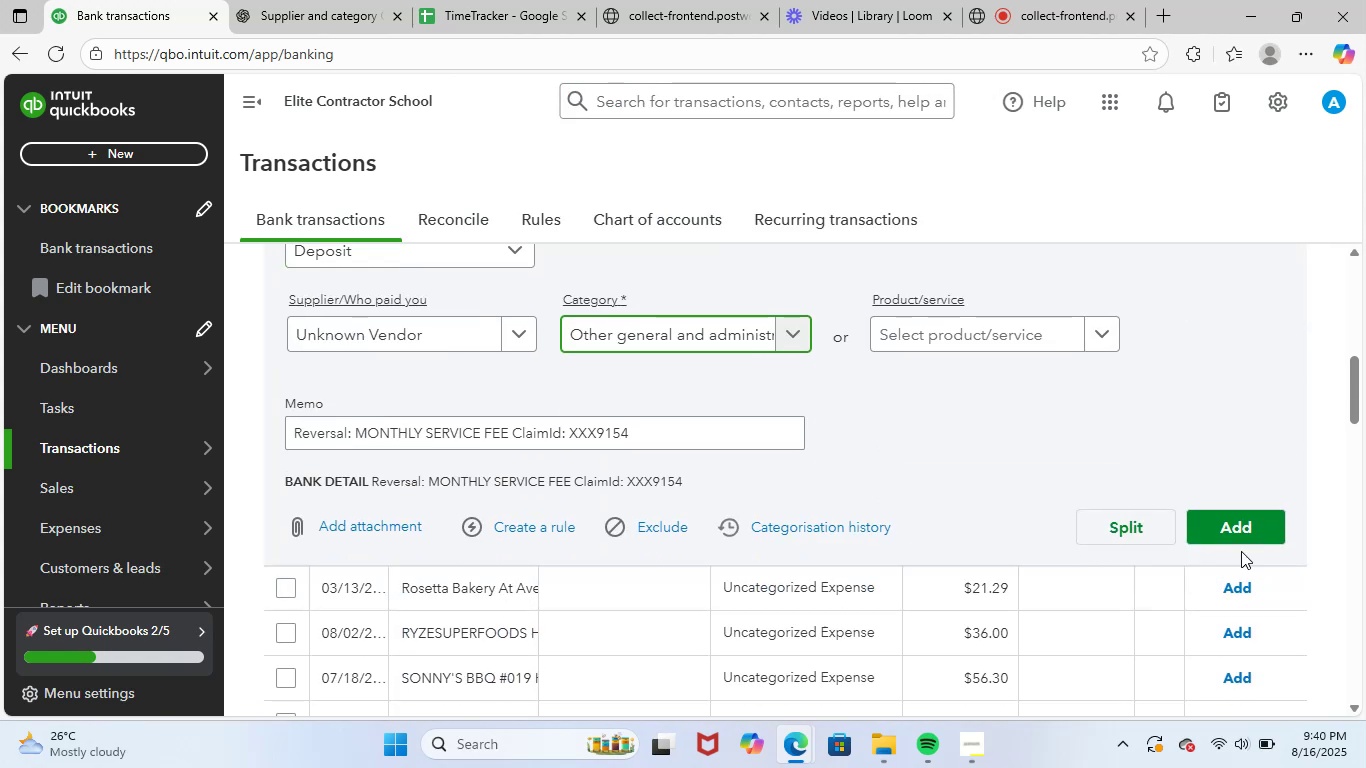 
left_click([1255, 515])
 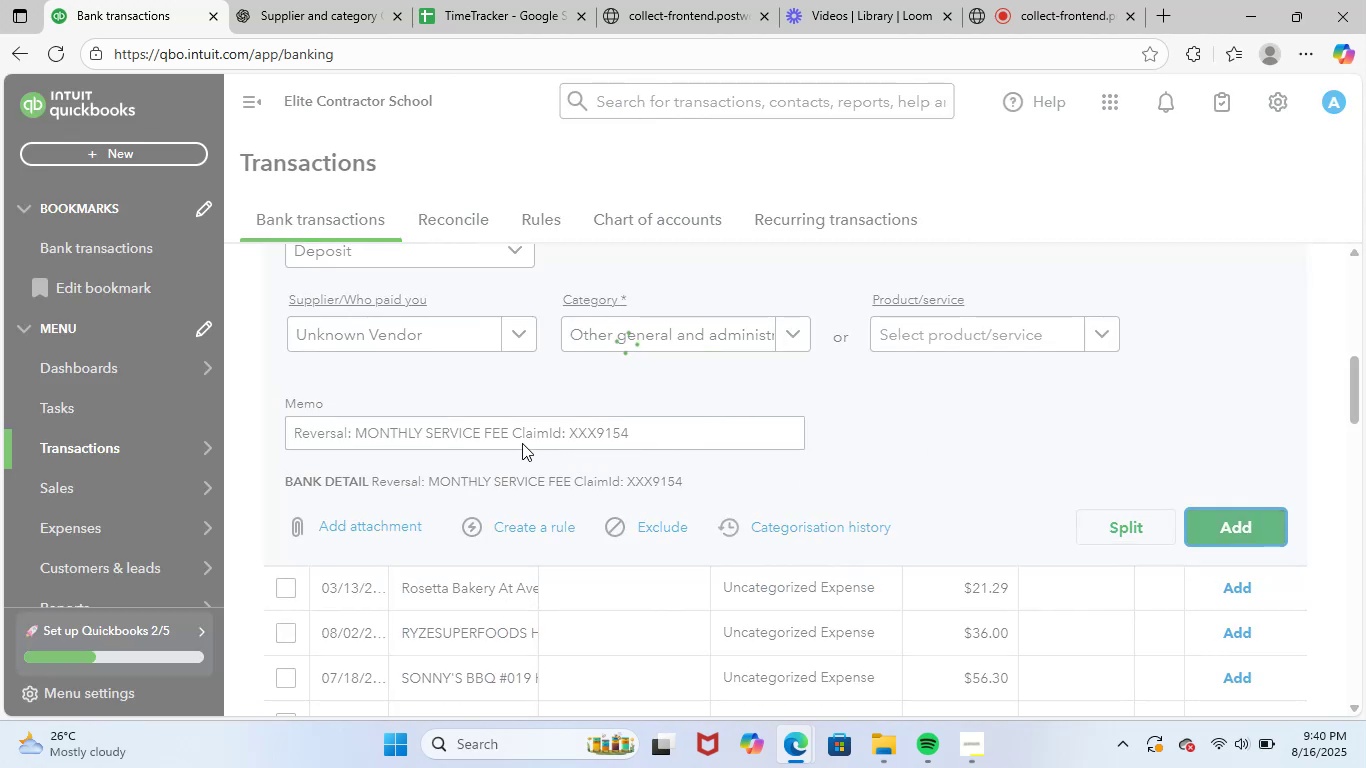 
scroll: coordinate [784, 450], scroll_direction: up, amount: 2.0
 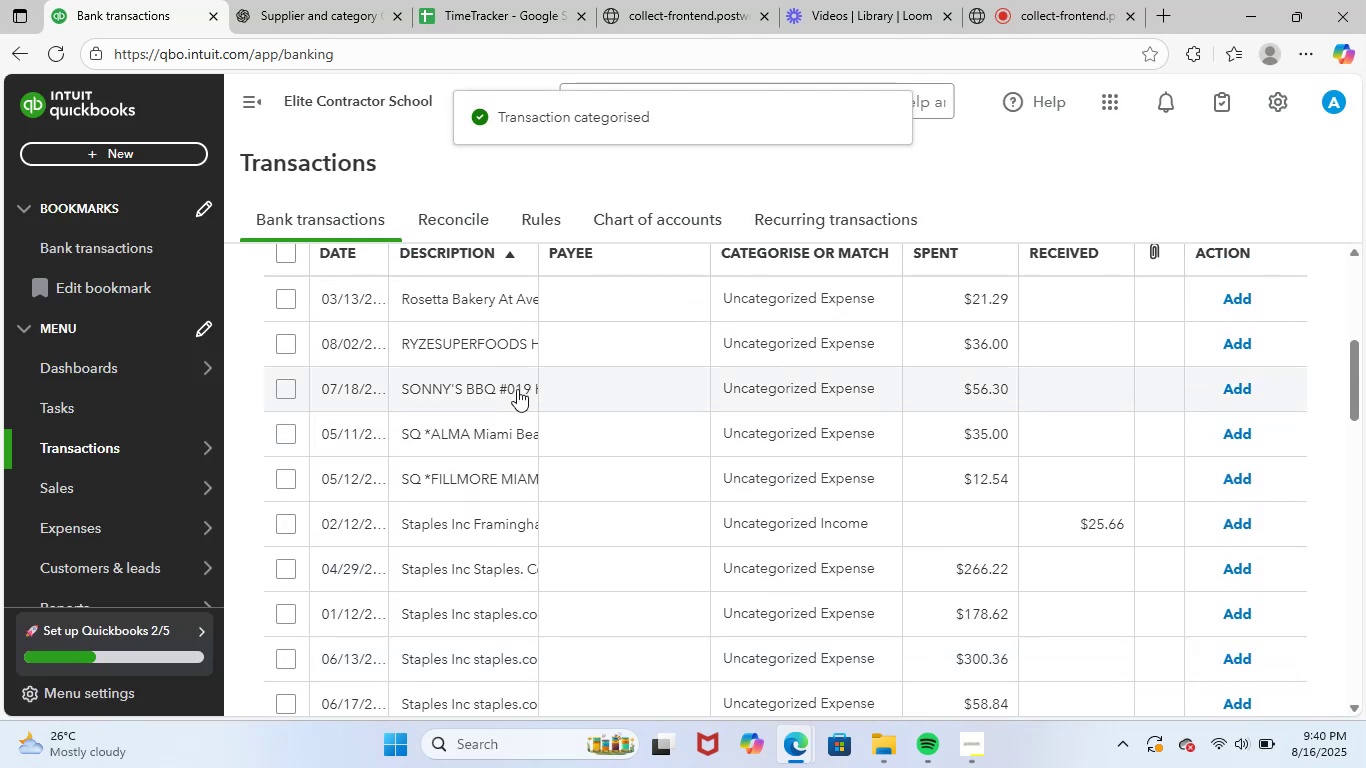 
left_click([471, 294])
 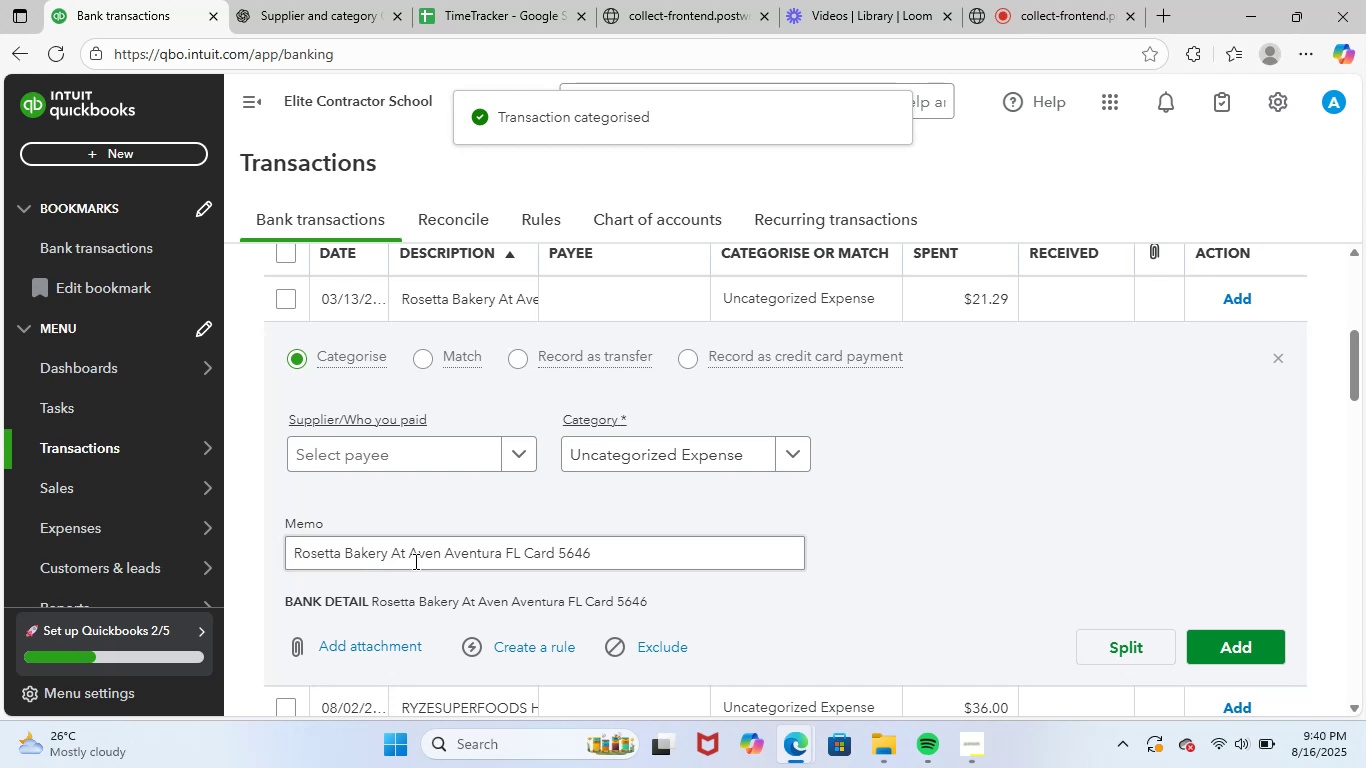 
left_click_drag(start_coordinate=[385, 560], to_coordinate=[257, 557])
 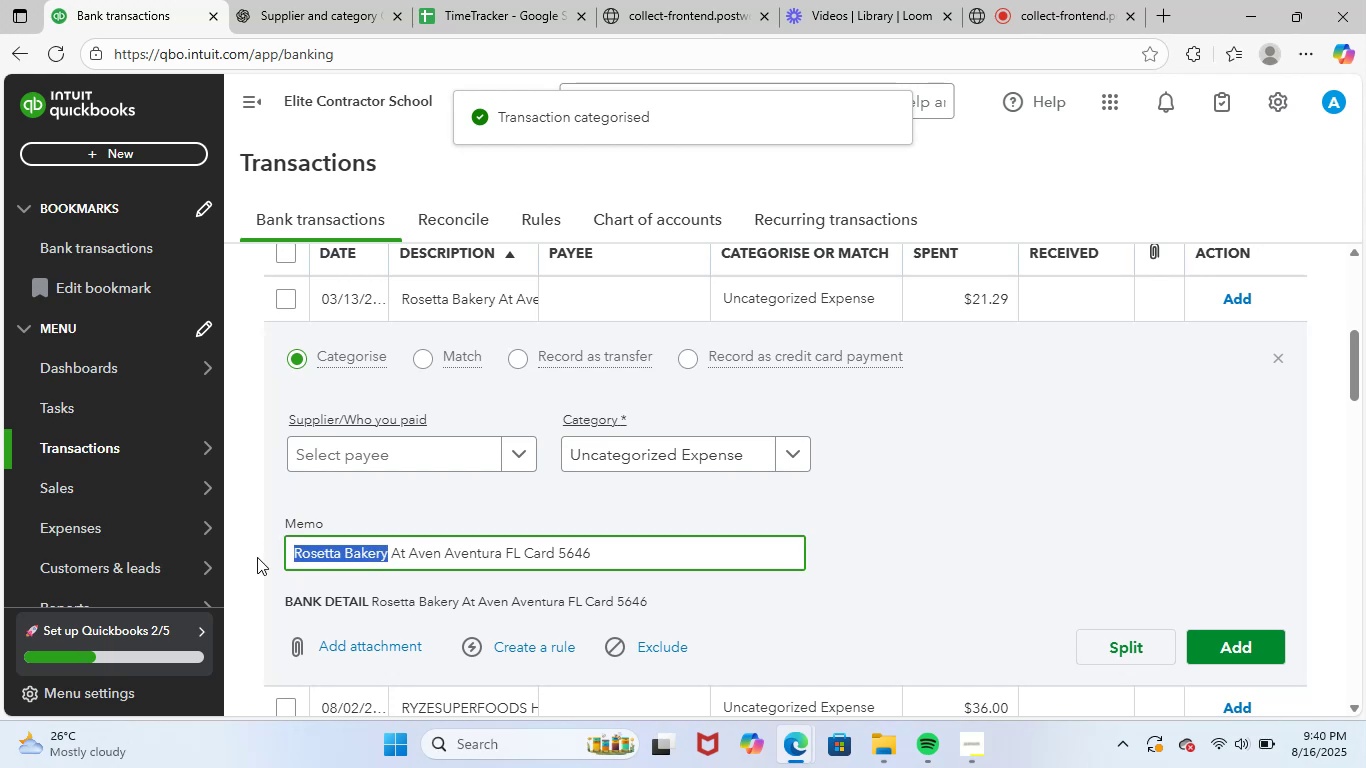 
key(Control+C)
 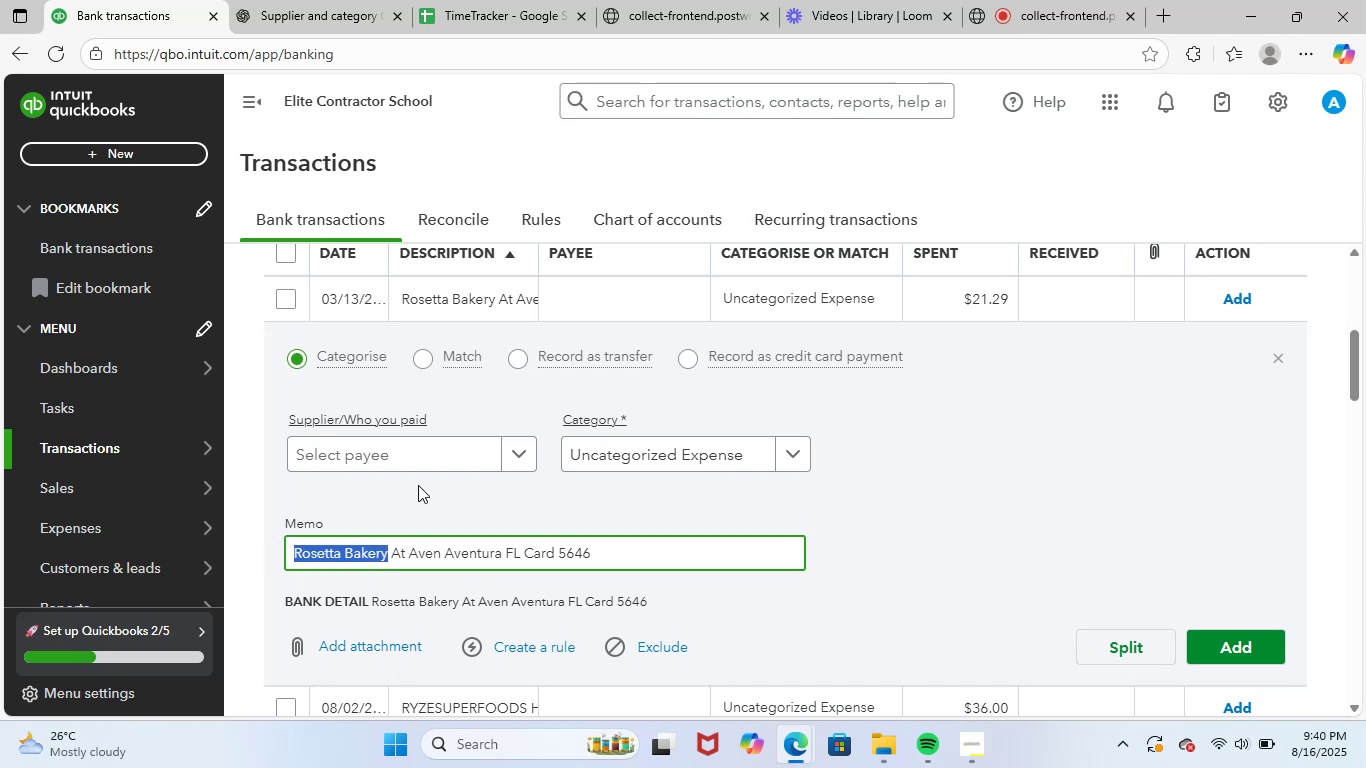 
key(Control+ControlLeft)
 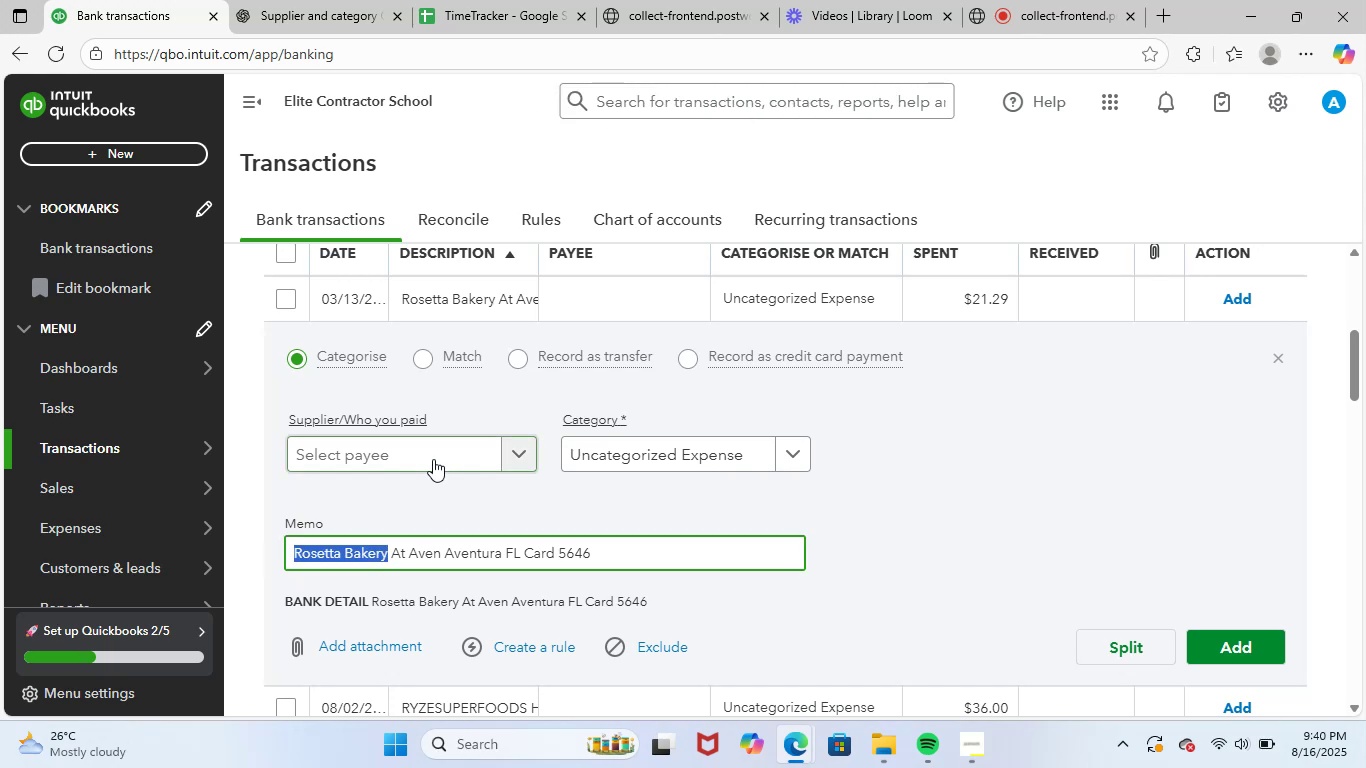 
left_click([433, 459])
 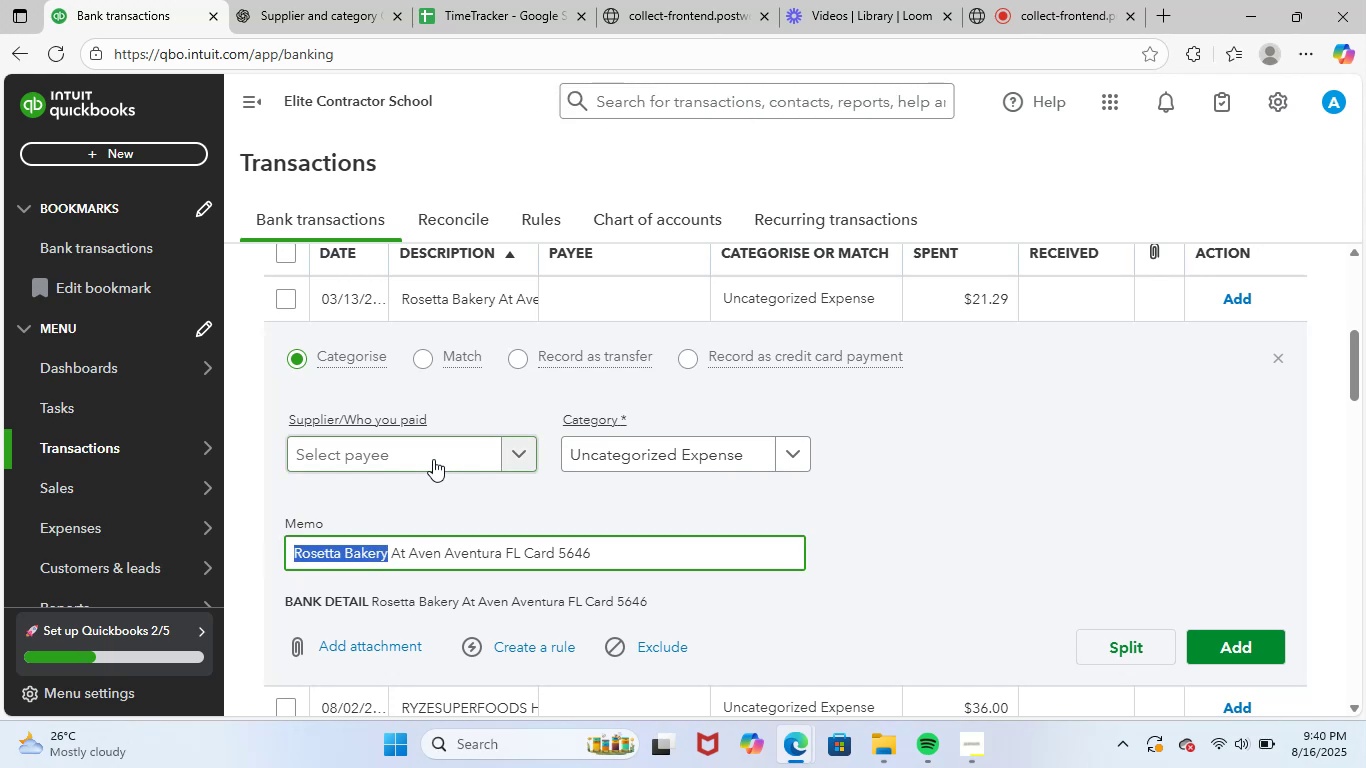 
key(Control+V)
 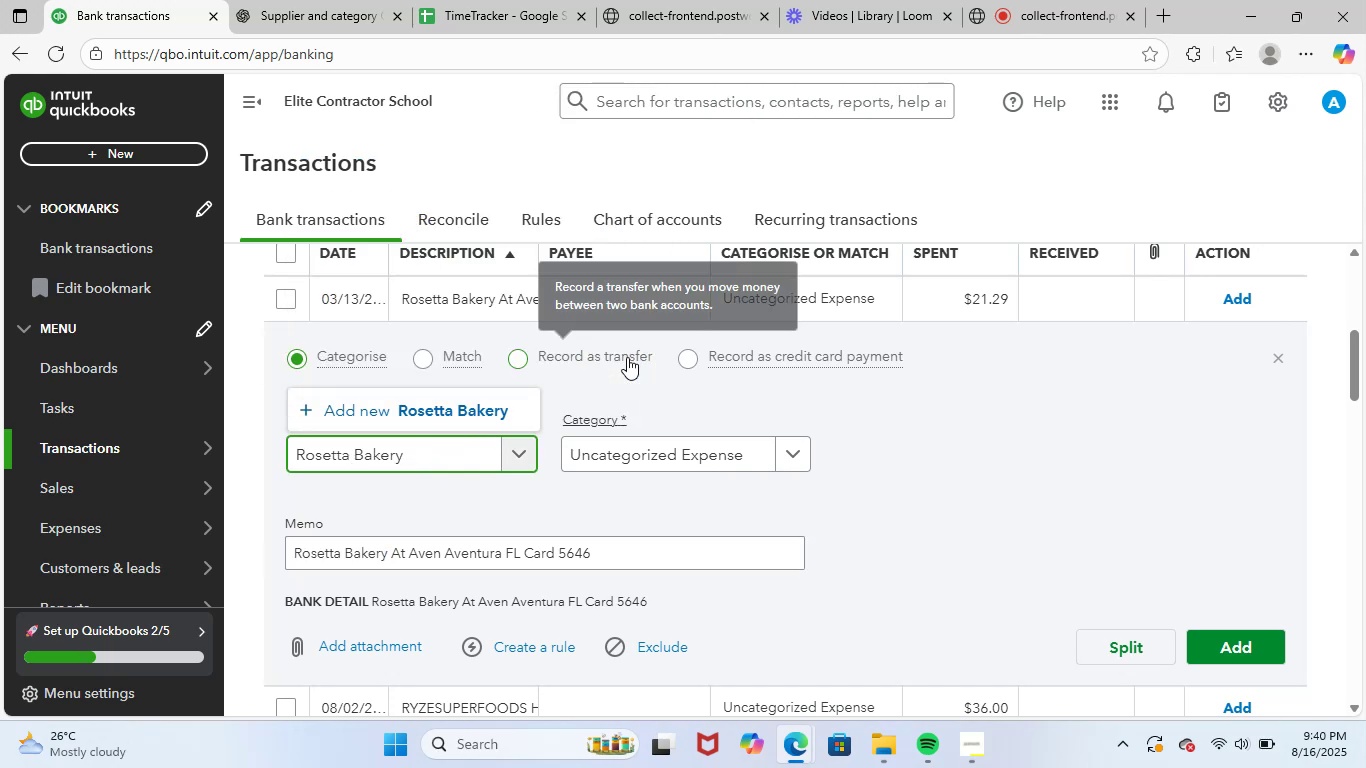 
left_click([466, 415])
 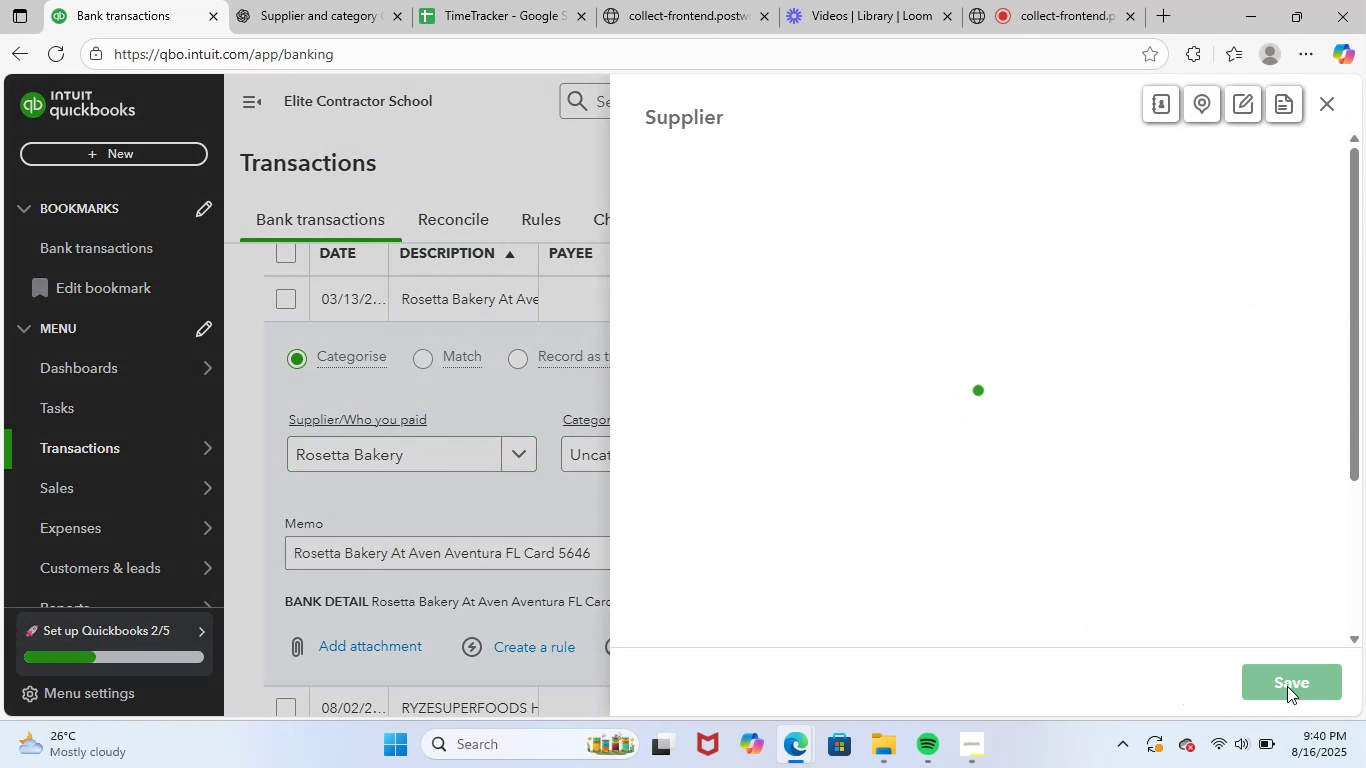 
left_click([1303, 688])
 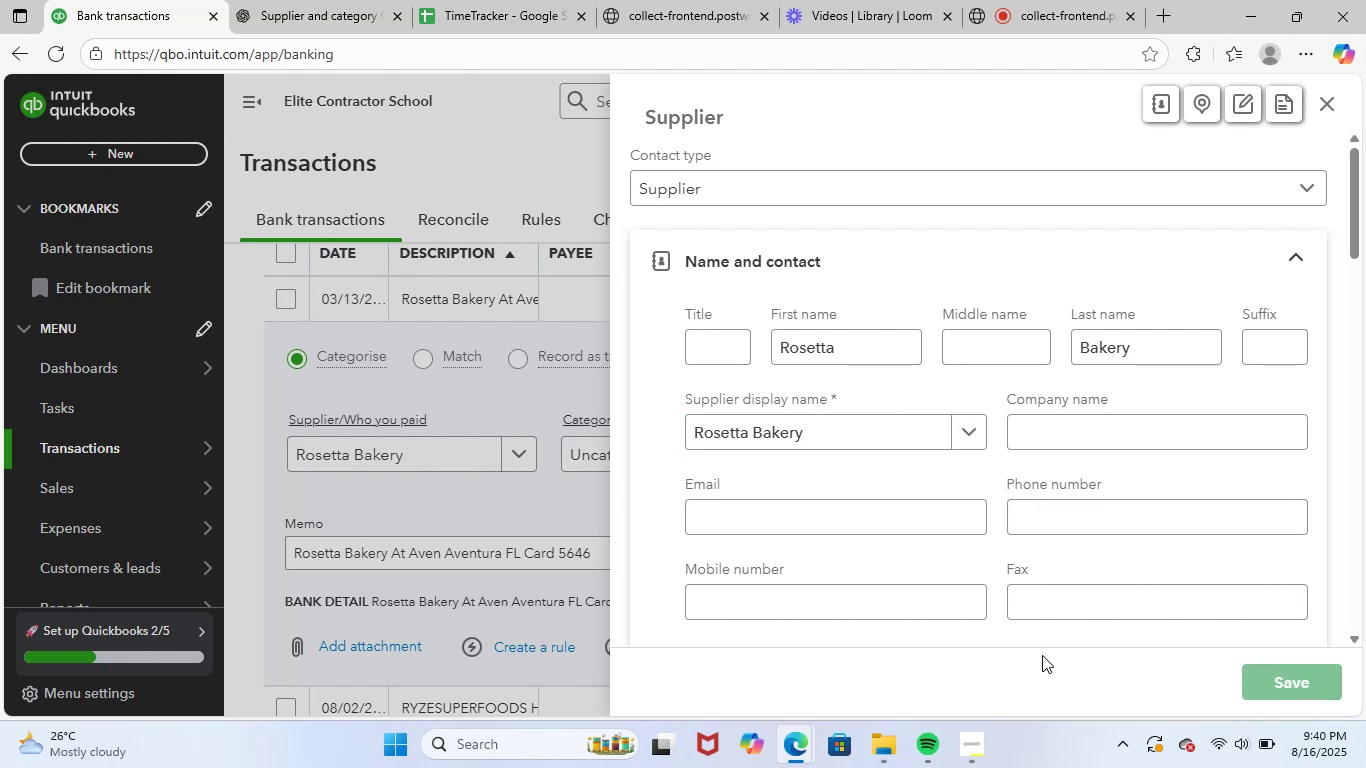 
left_click([655, 451])
 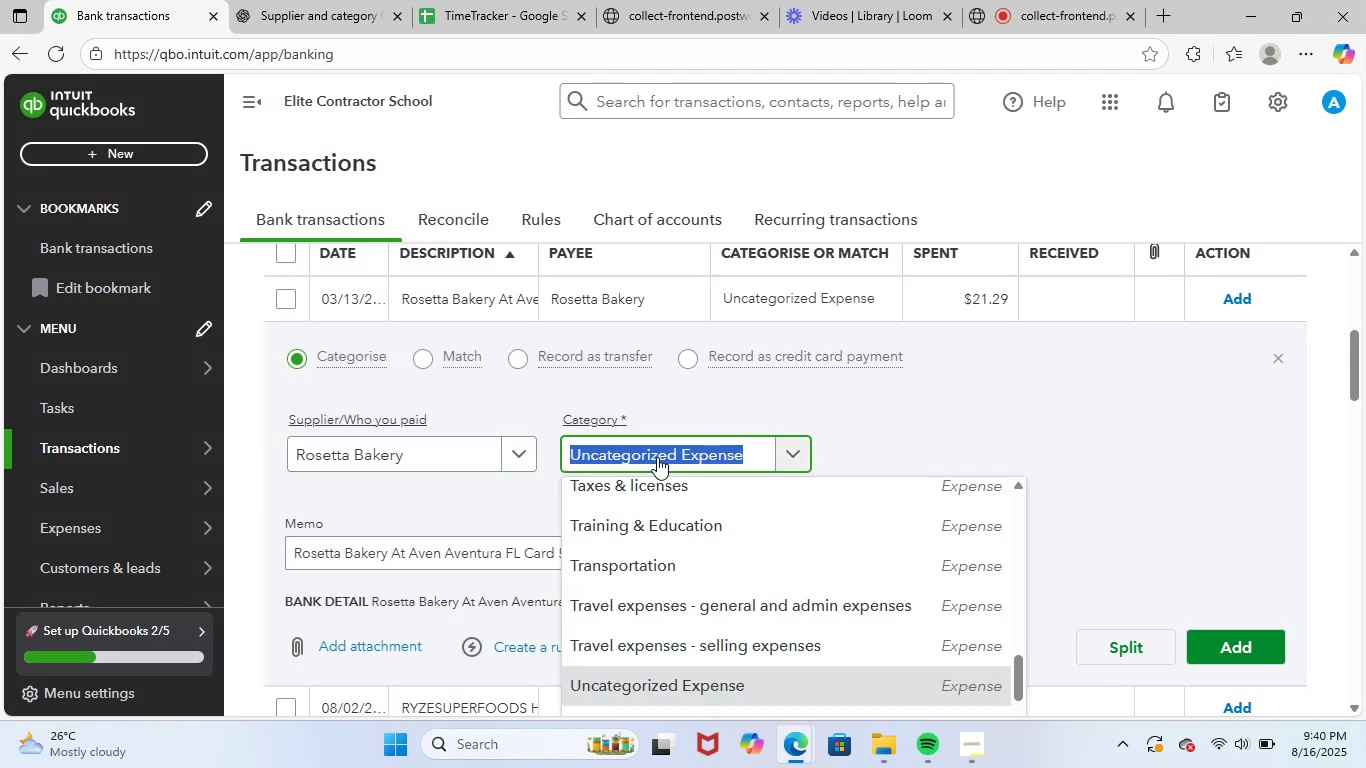 
type(meal)
 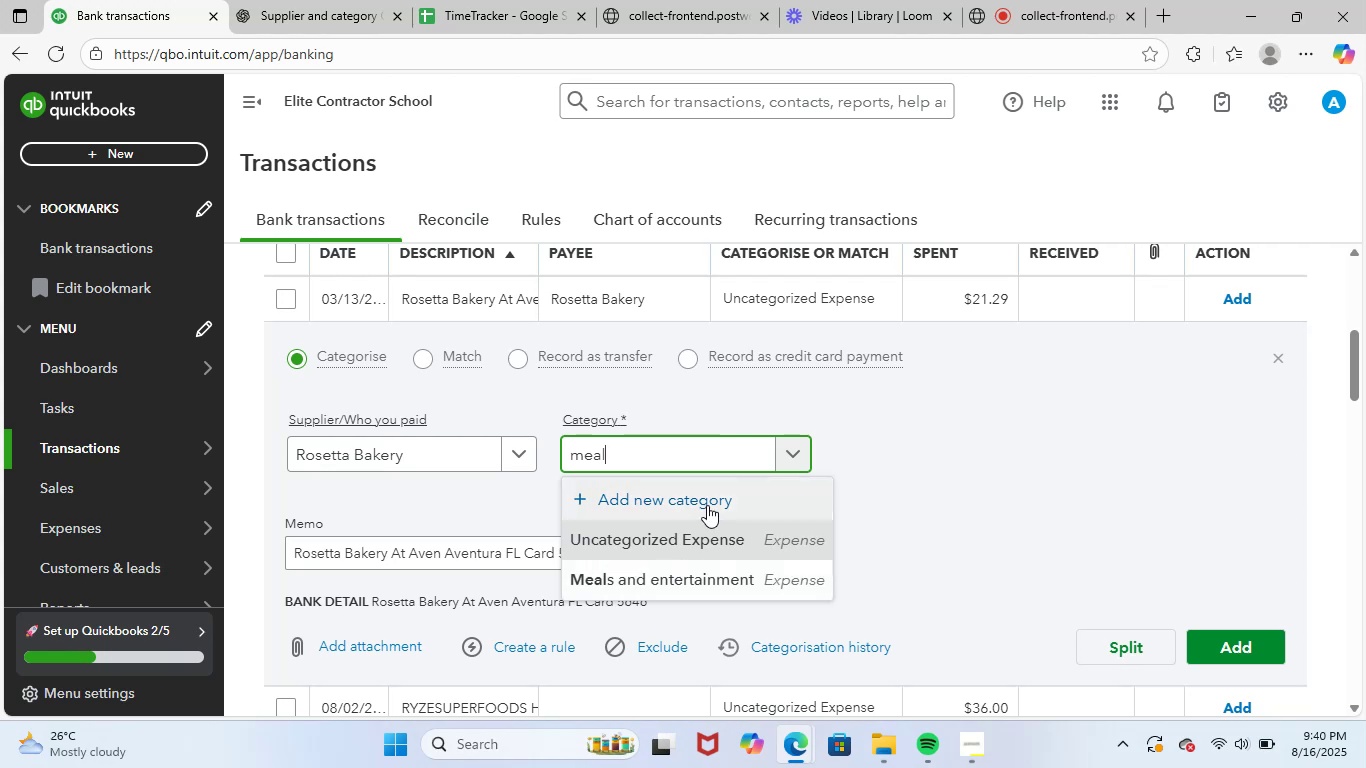 
wait(6.42)
 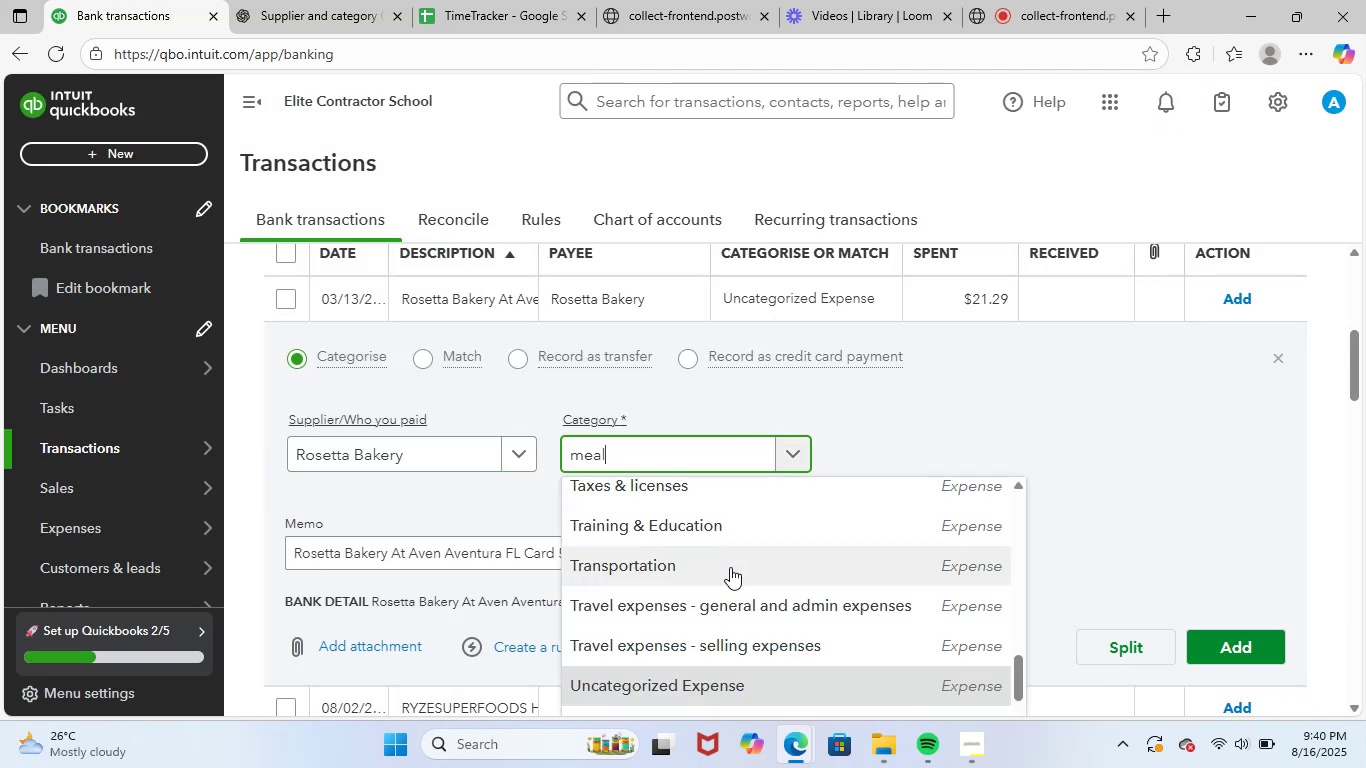 
left_click([688, 575])
 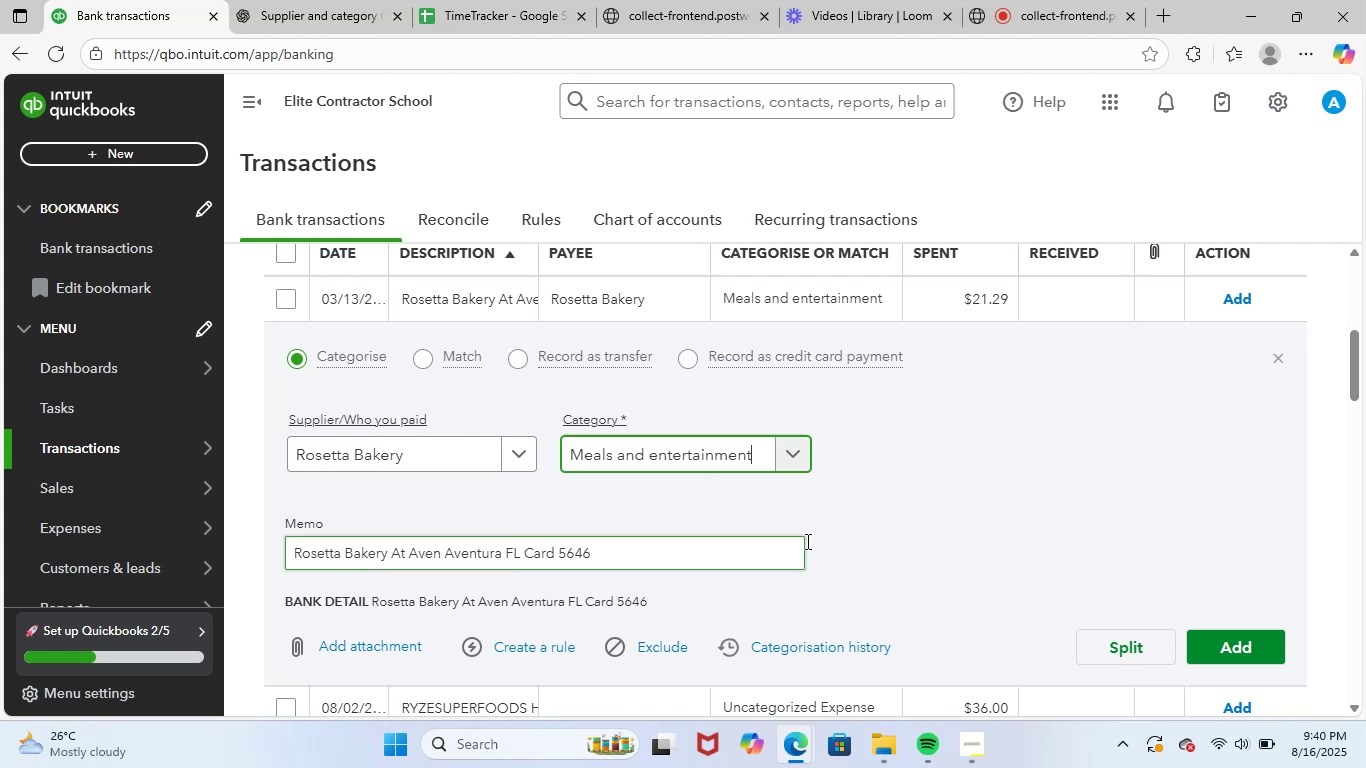 
scroll: coordinate [1040, 508], scroll_direction: down, amount: 2.0
 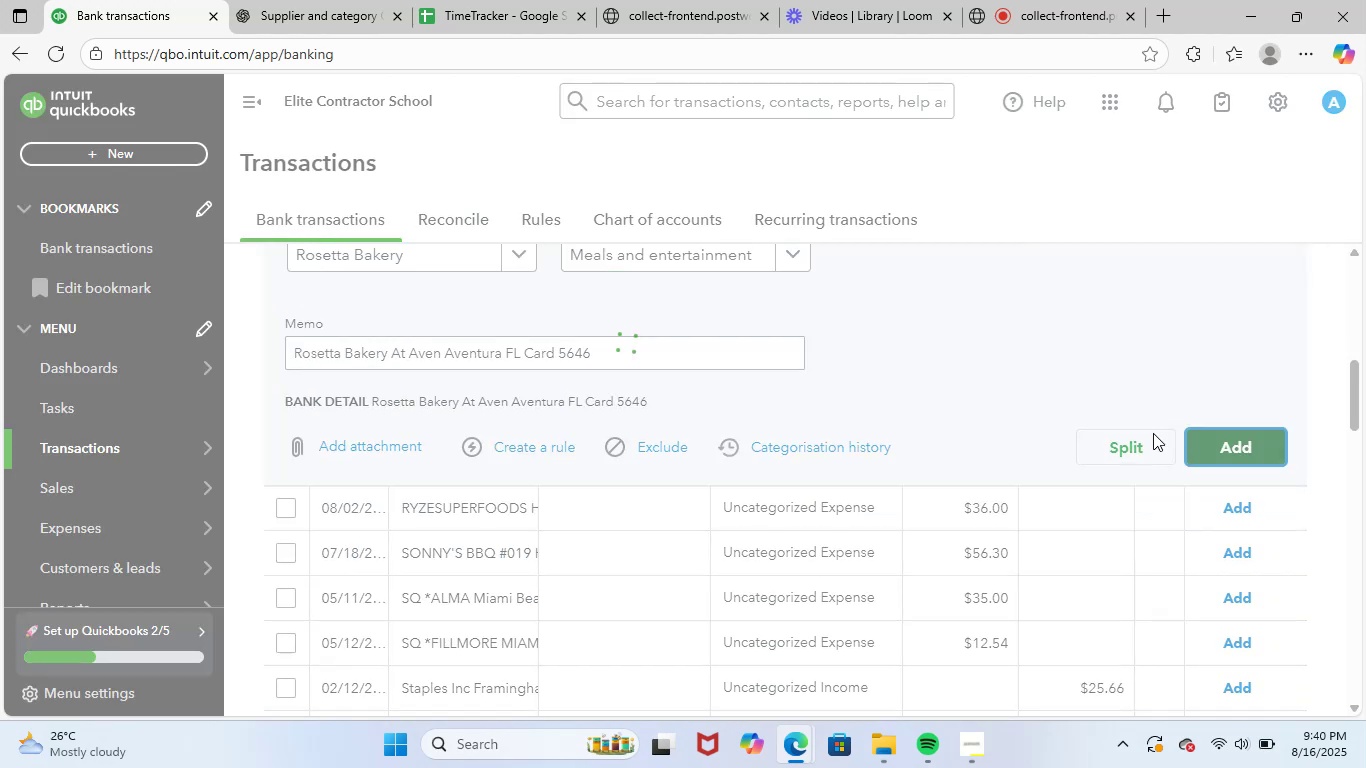 
mouse_move([454, 226])
 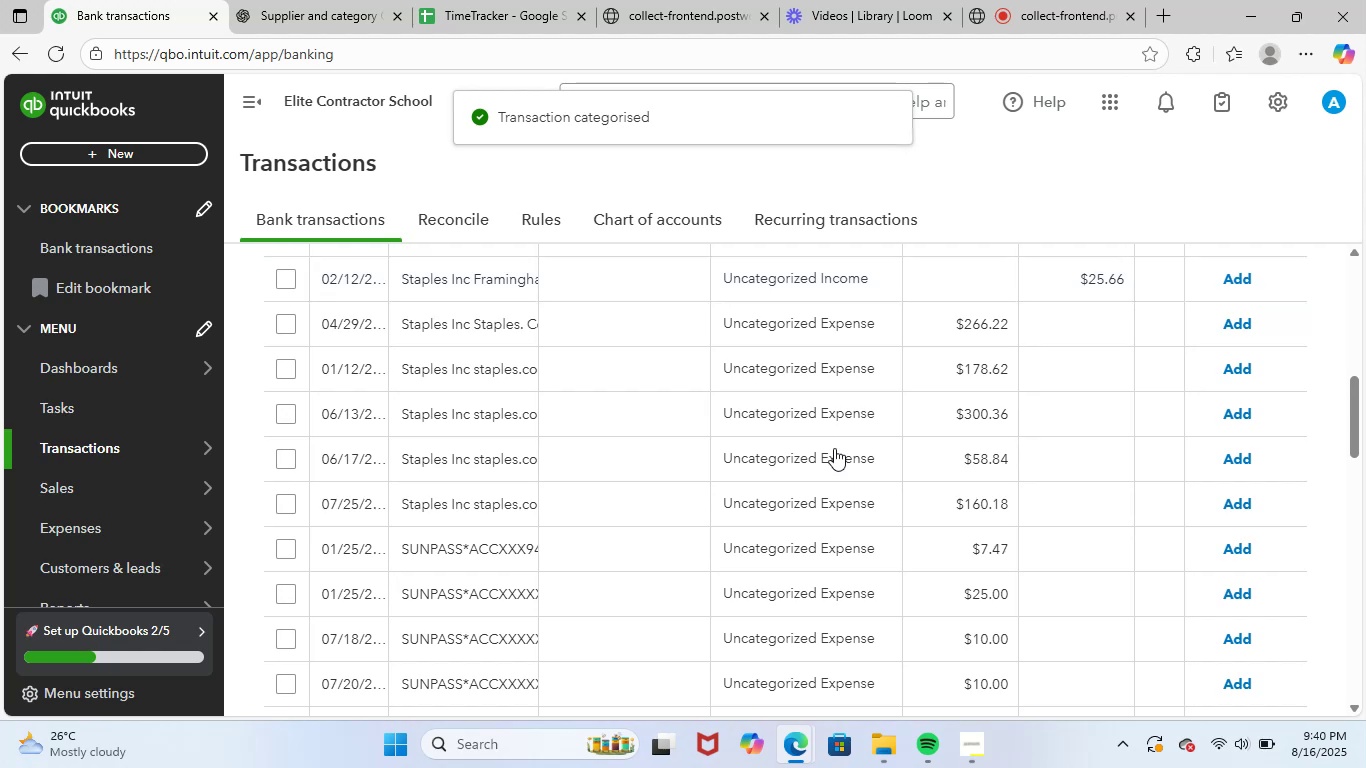 
scroll: coordinate [560, 383], scroll_direction: up, amount: 3.0
 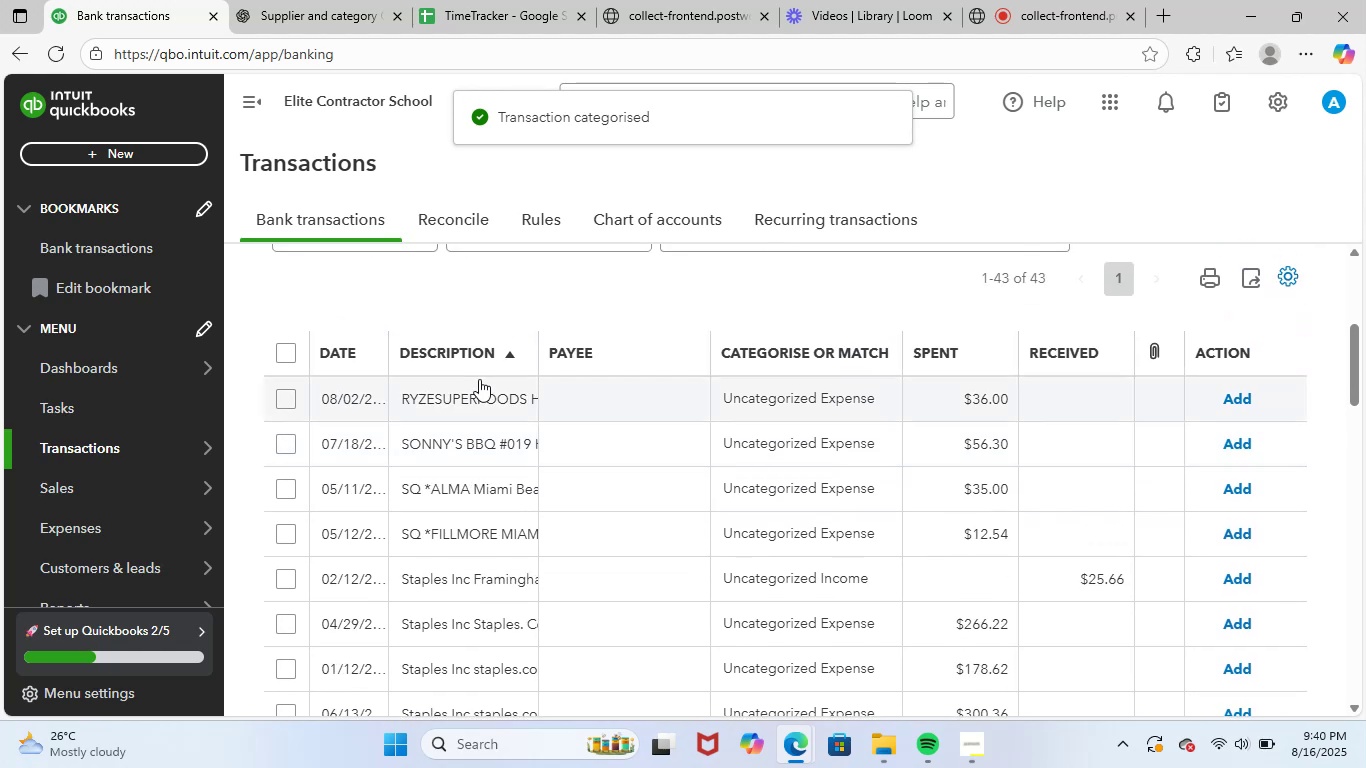 
left_click([478, 384])
 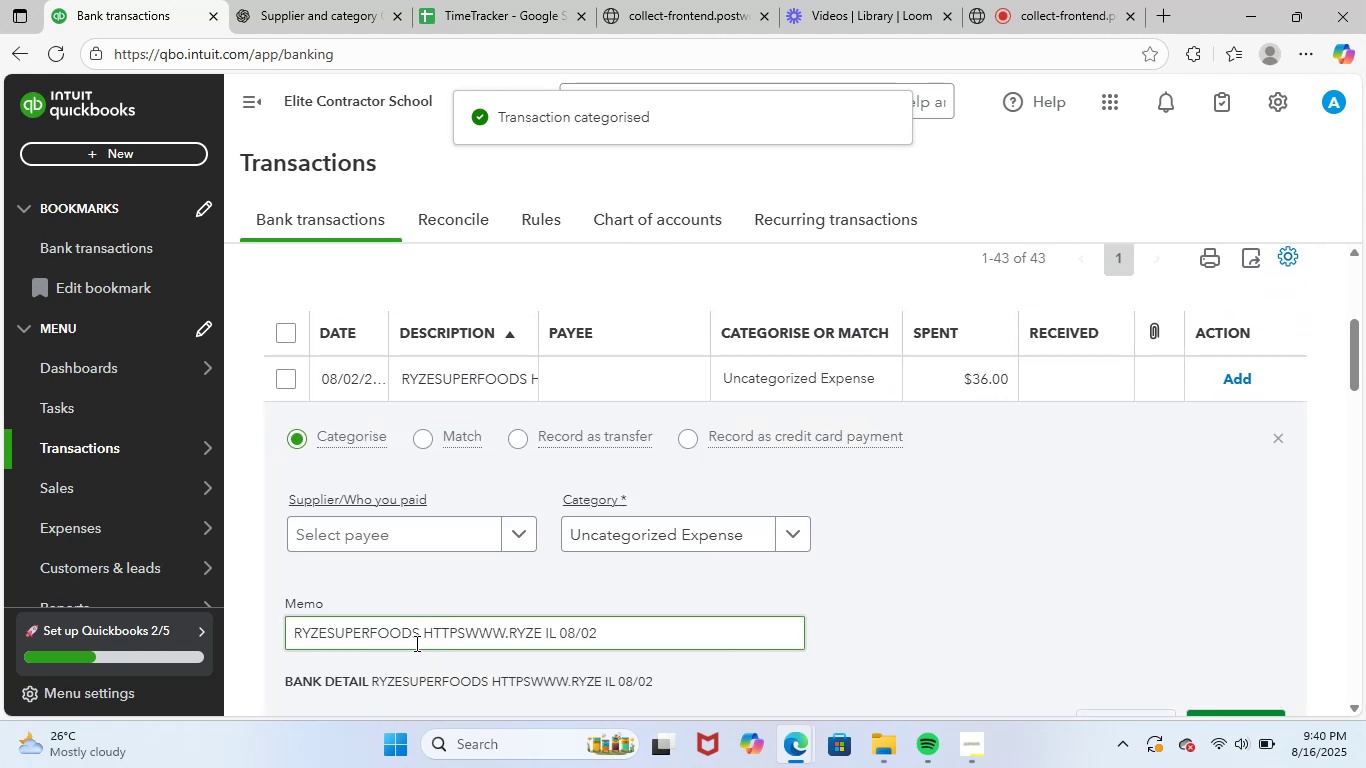 
left_click_drag(start_coordinate=[416, 642], to_coordinate=[250, 624])
 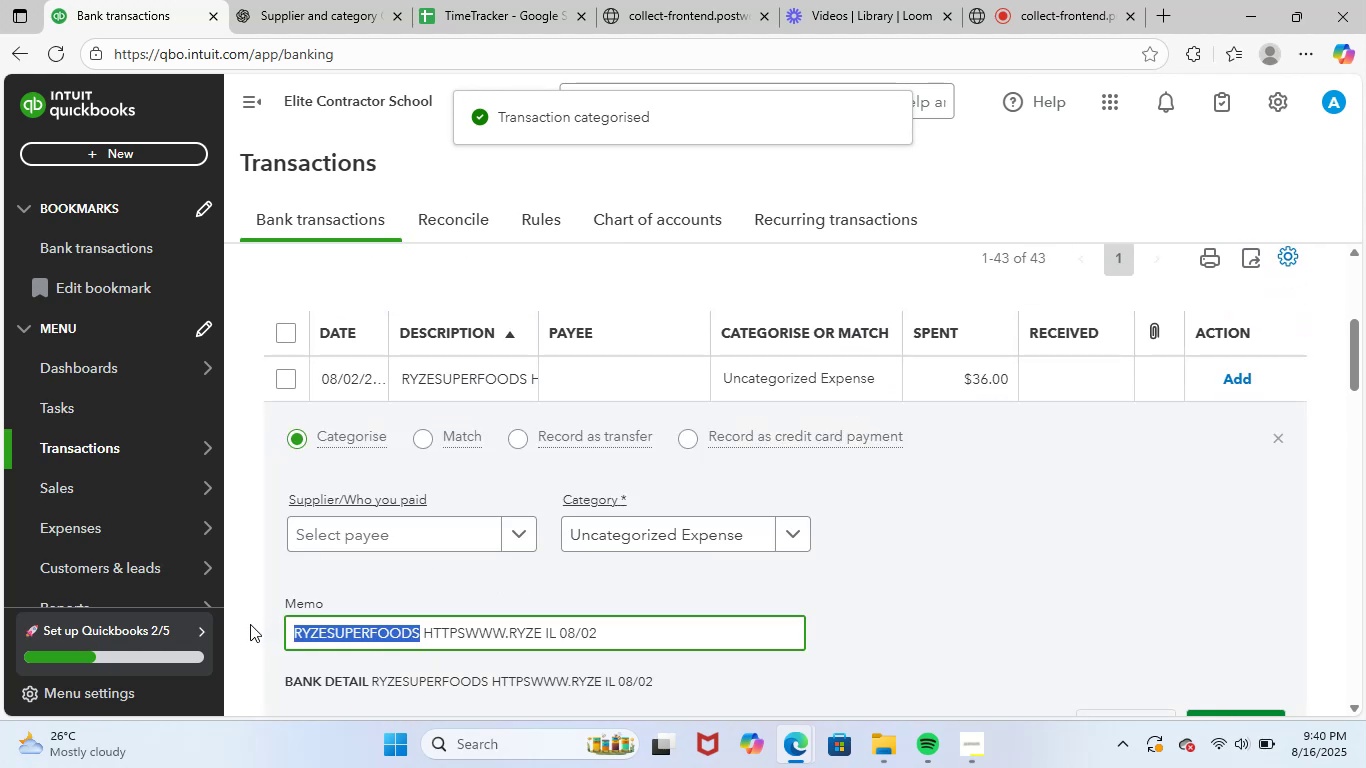 
key(Control+C)
 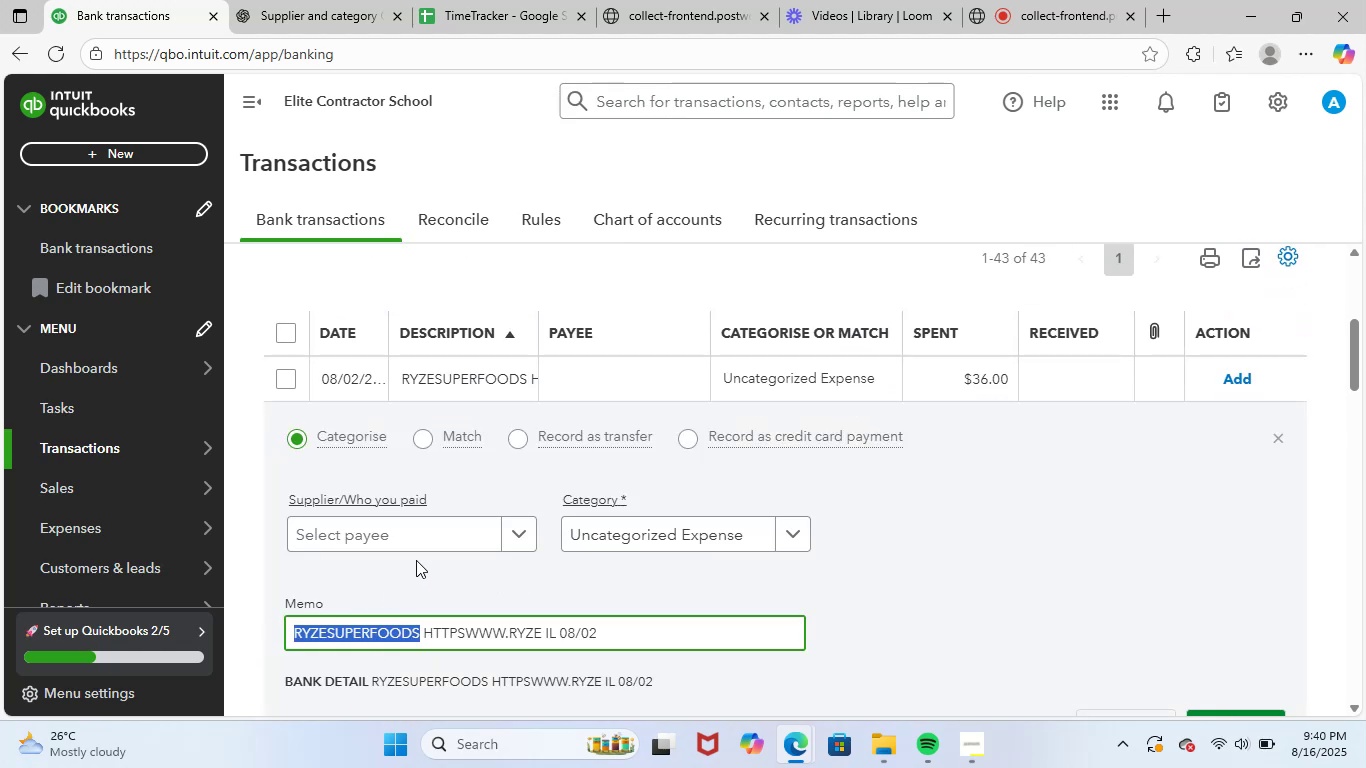 
key(Control+ControlLeft)
 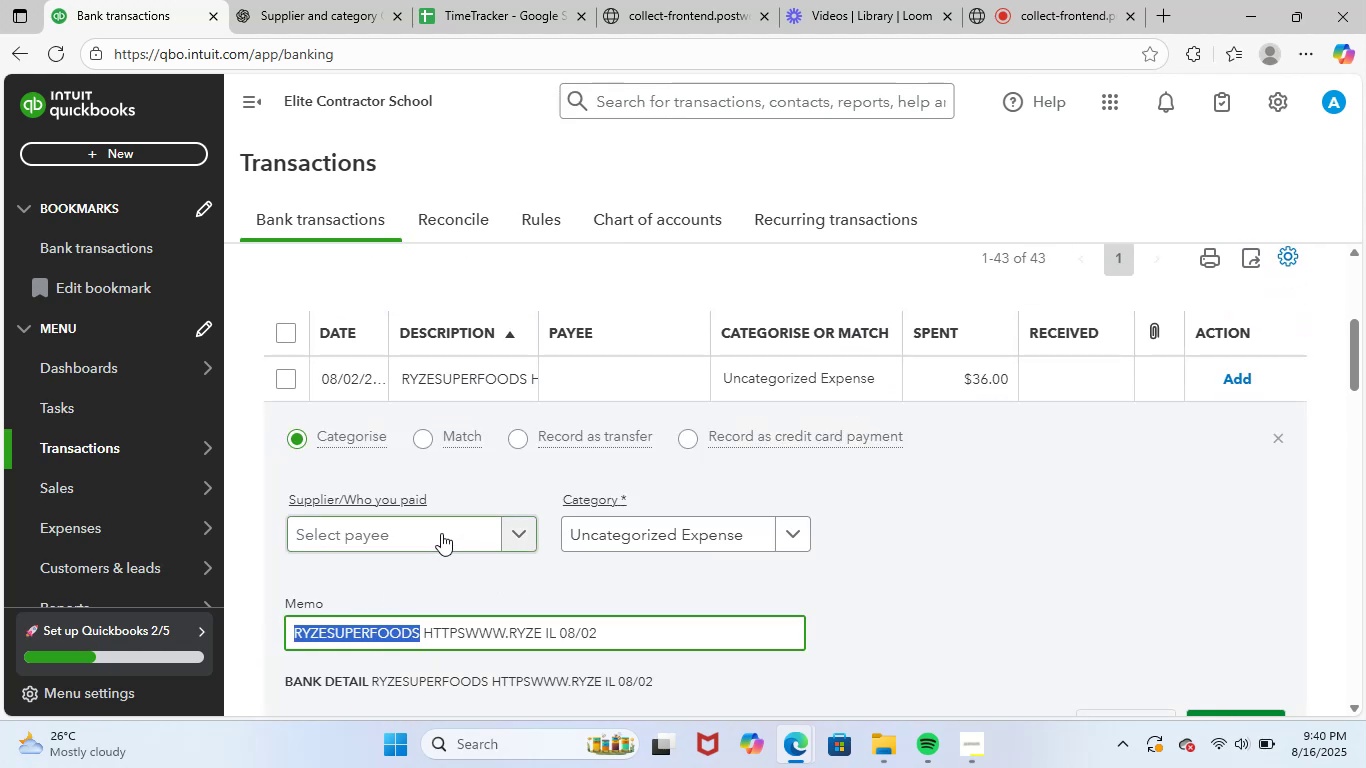 
left_click([441, 533])
 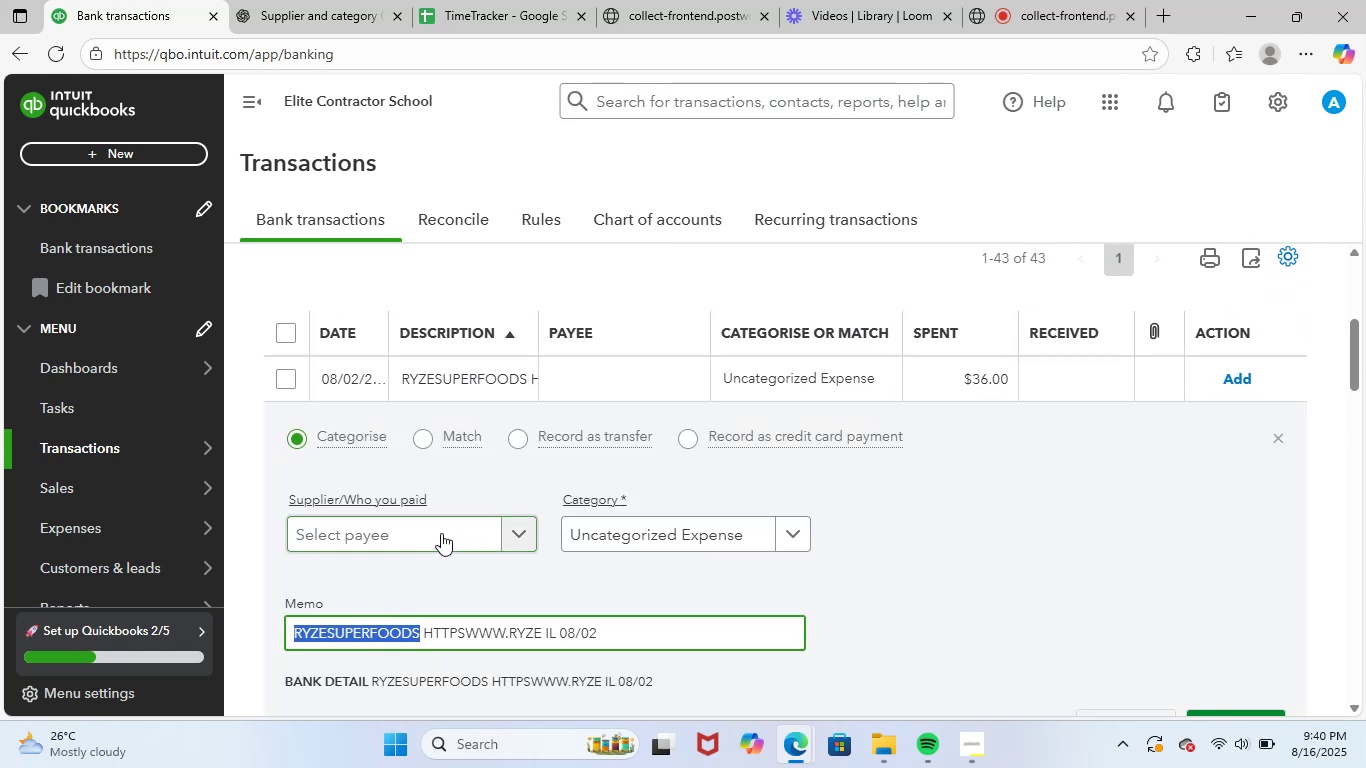 
key(Control+V)
 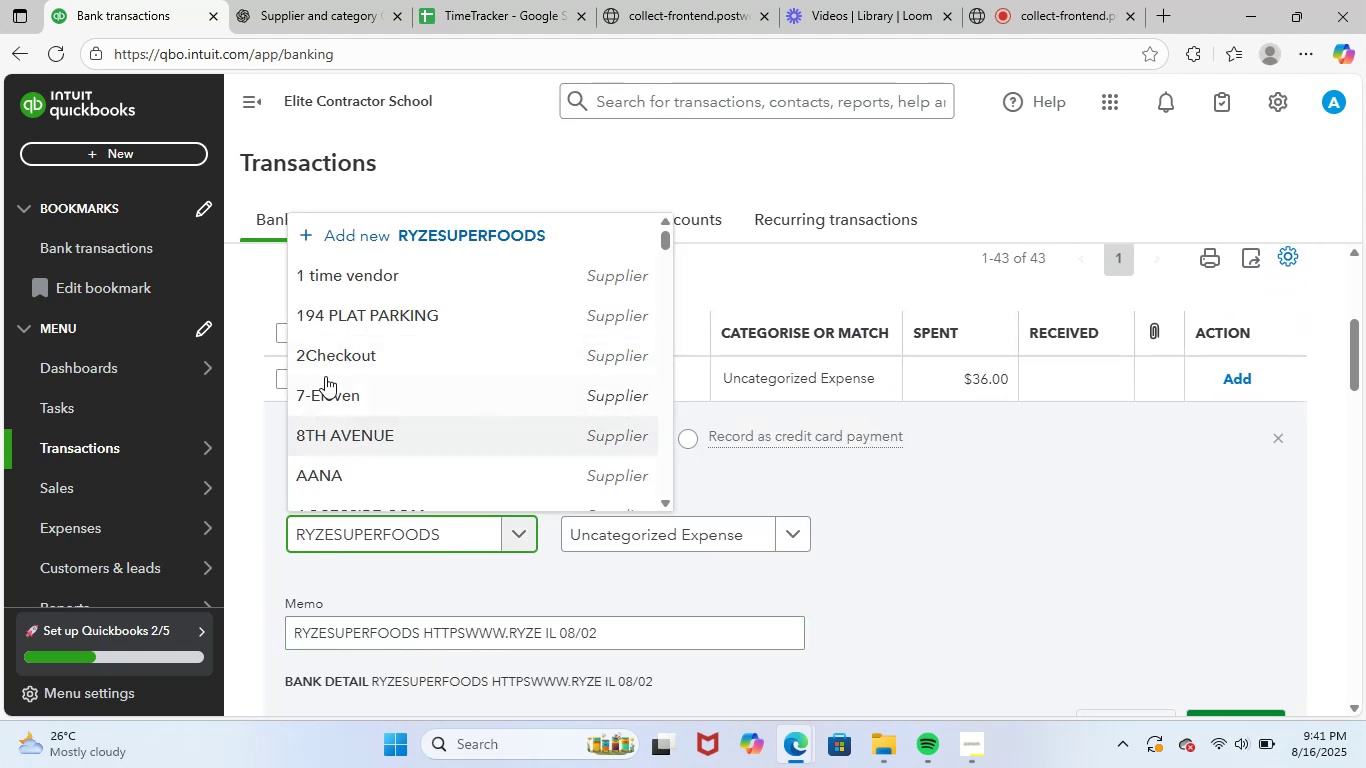 
left_click([500, 486])
 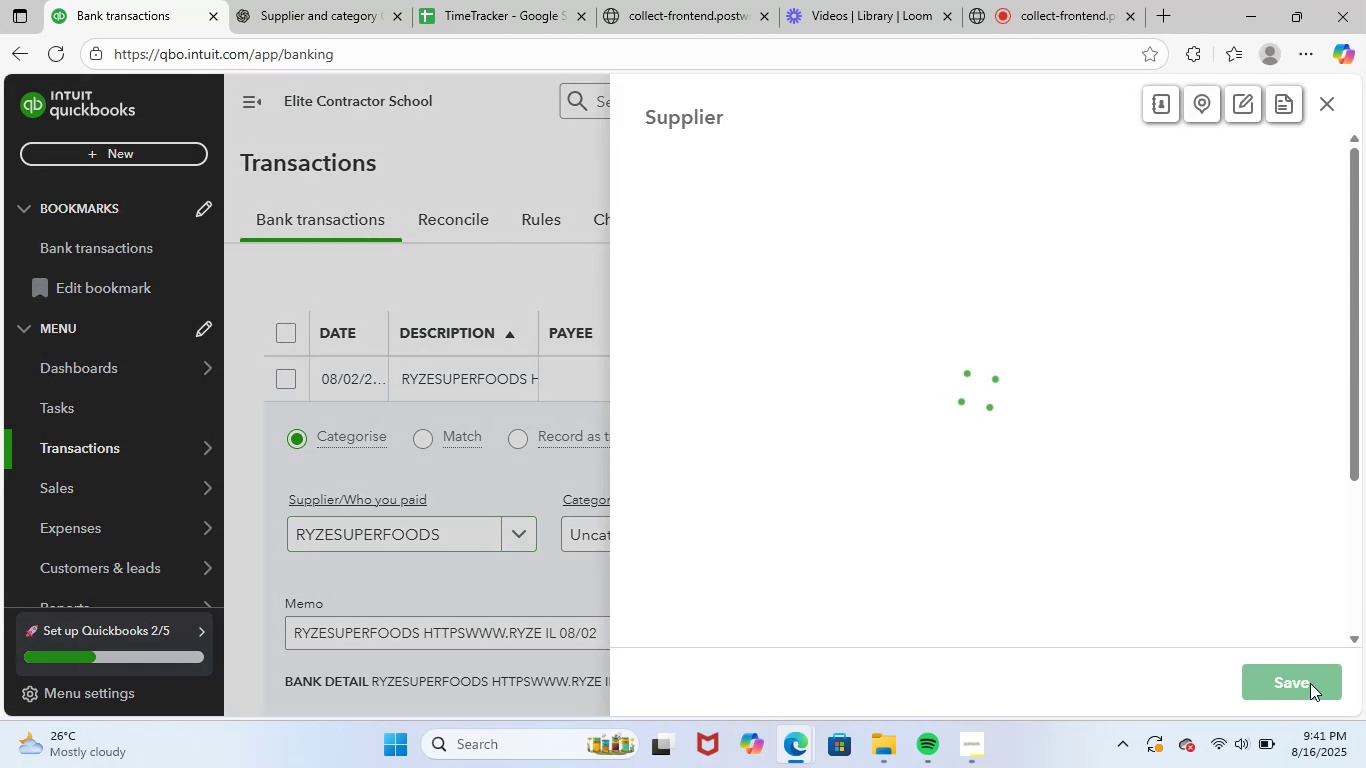 
wait(7.02)
 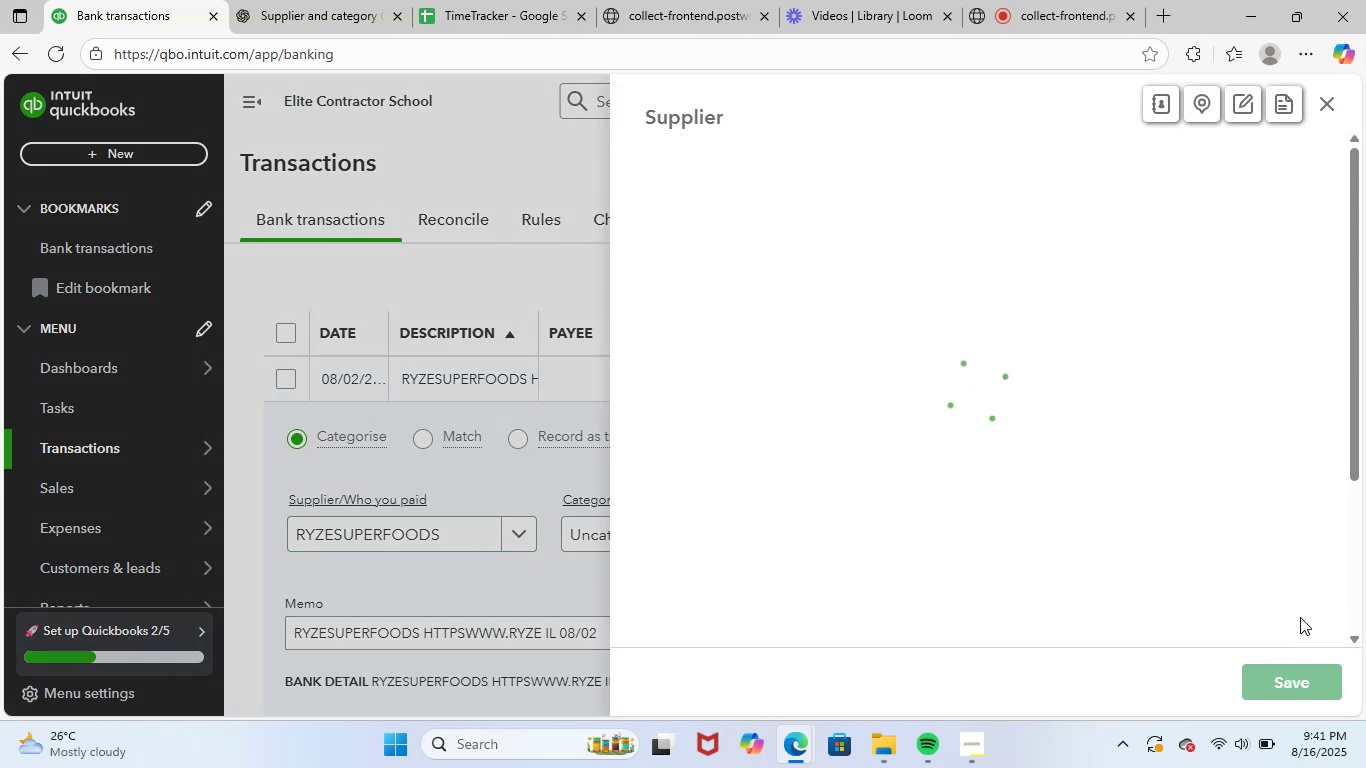 
left_click([1313, 683])
 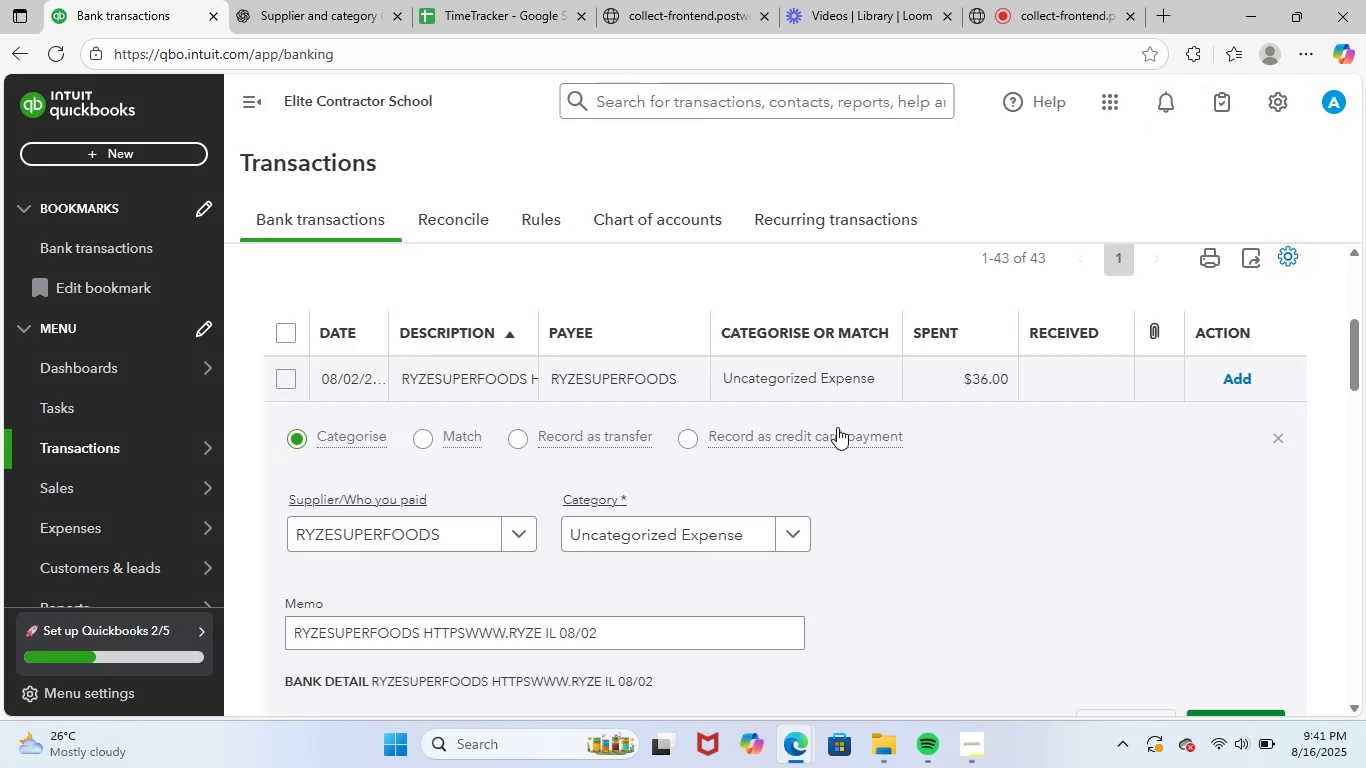 
left_click([727, 523])
 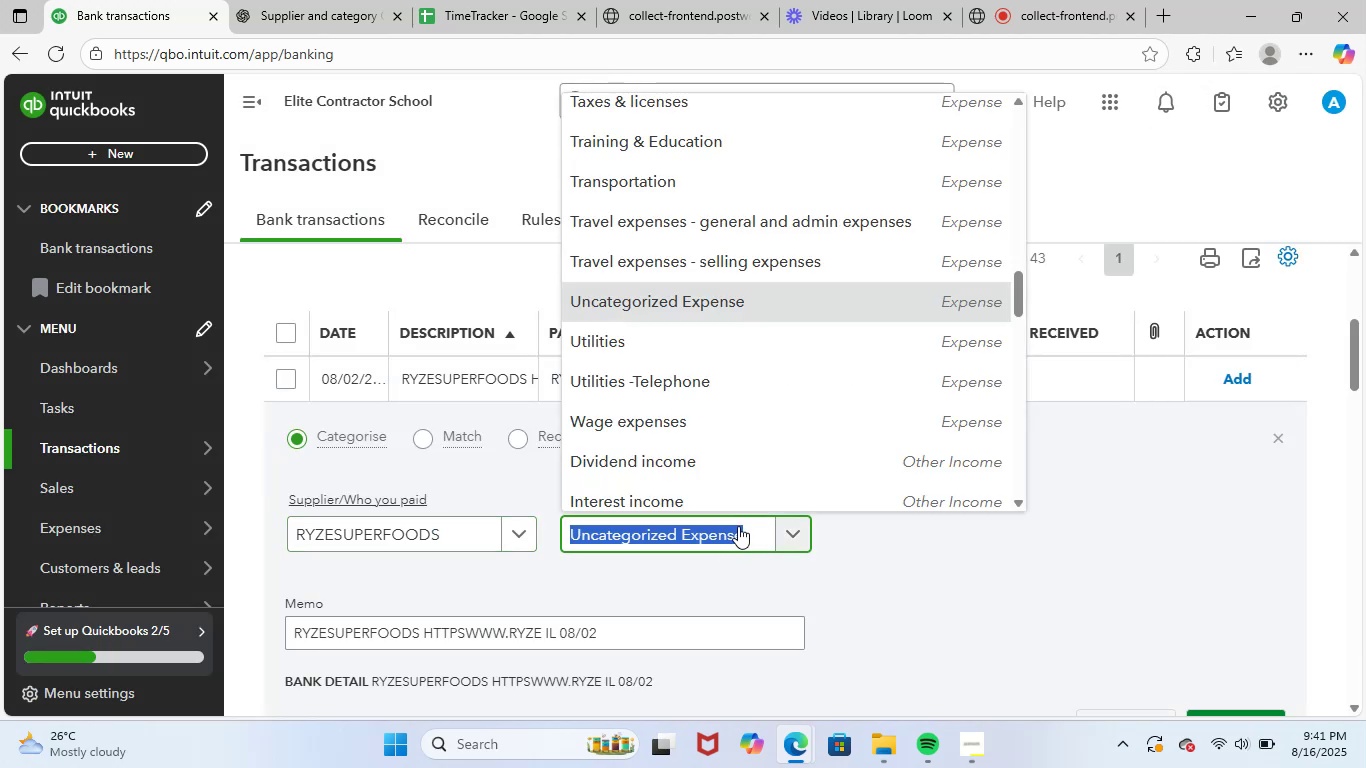 
type(suppl)
 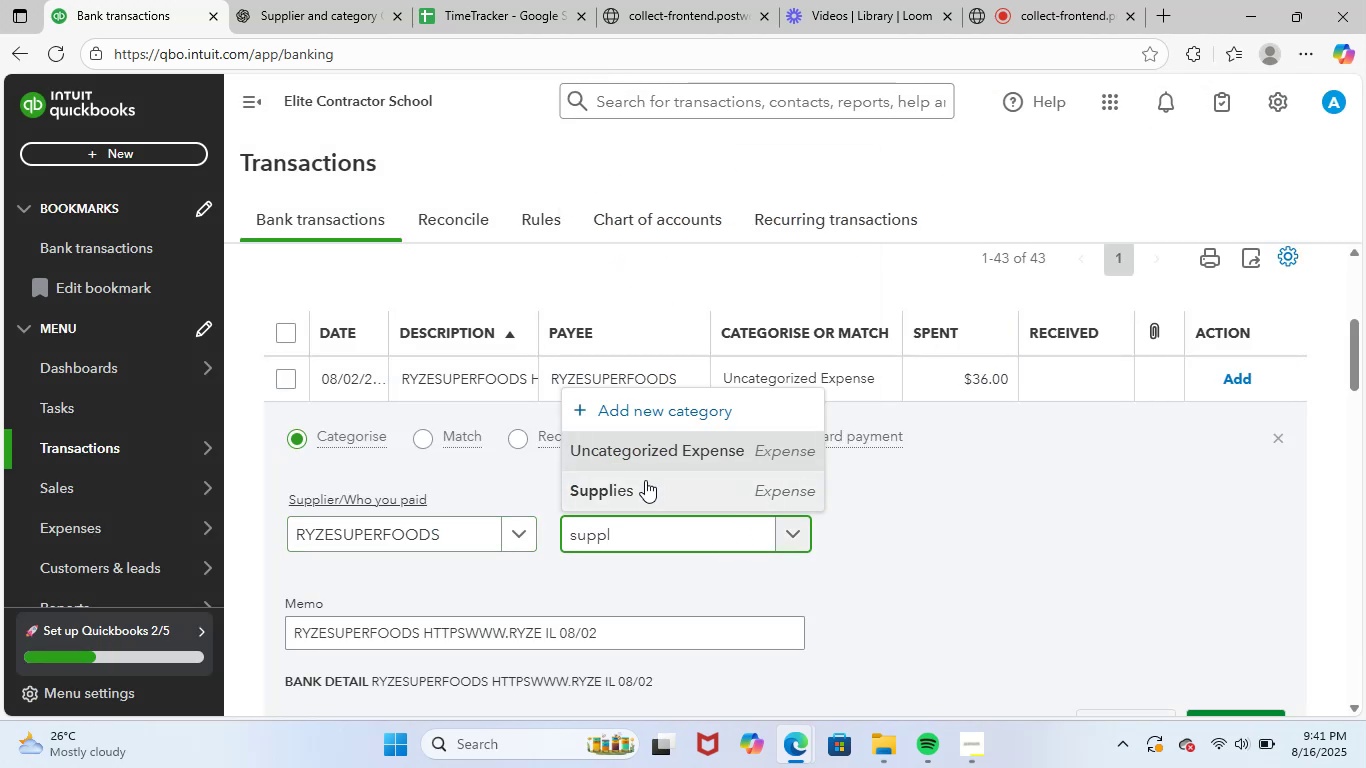 
scroll: coordinate [922, 514], scroll_direction: down, amount: 2.0
 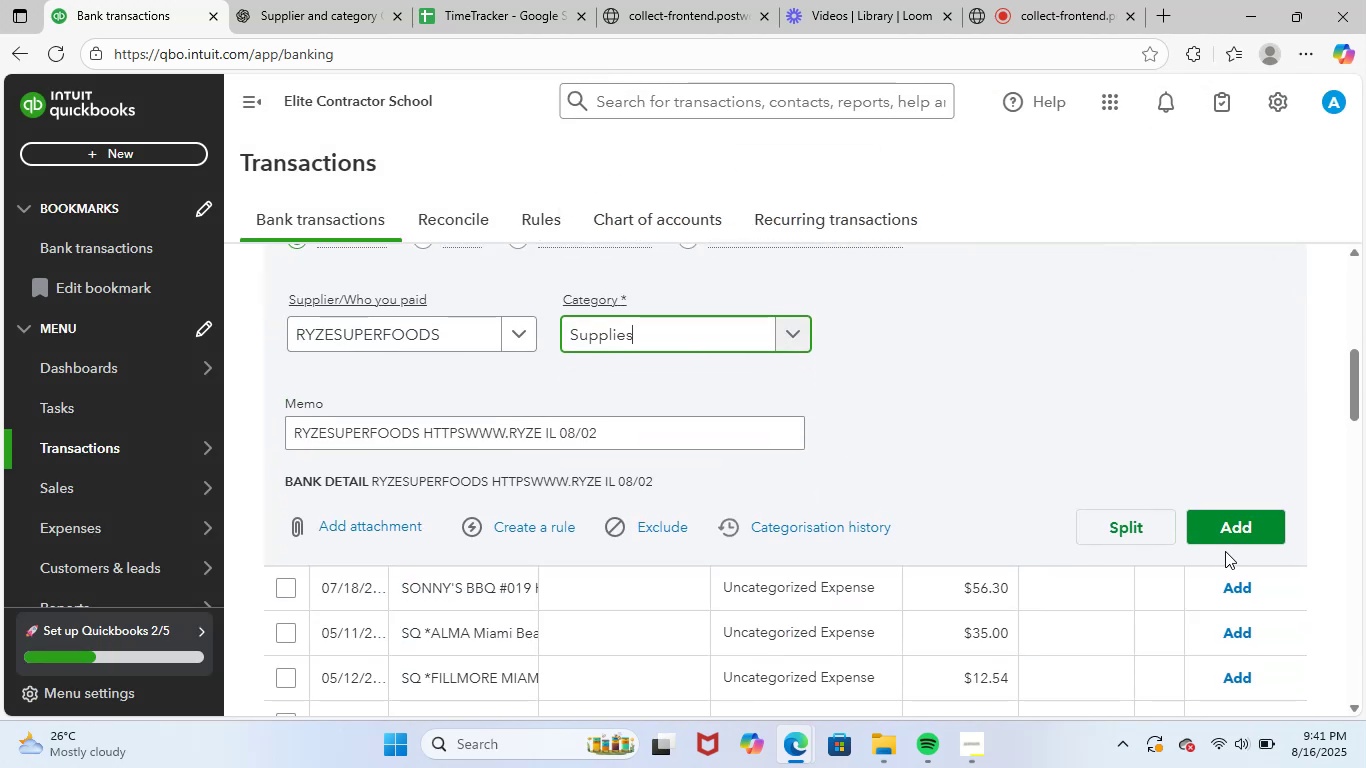 
left_click([1232, 533])
 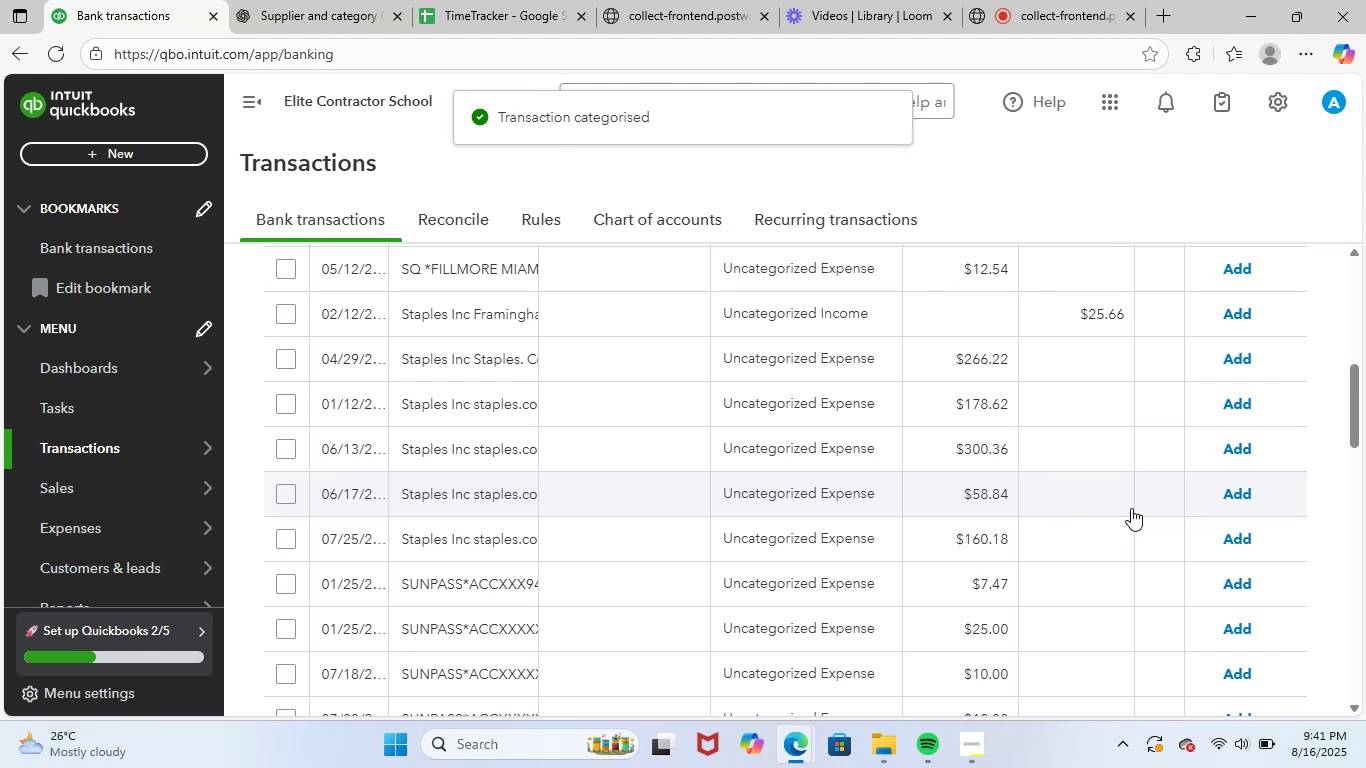 
wait(5.98)
 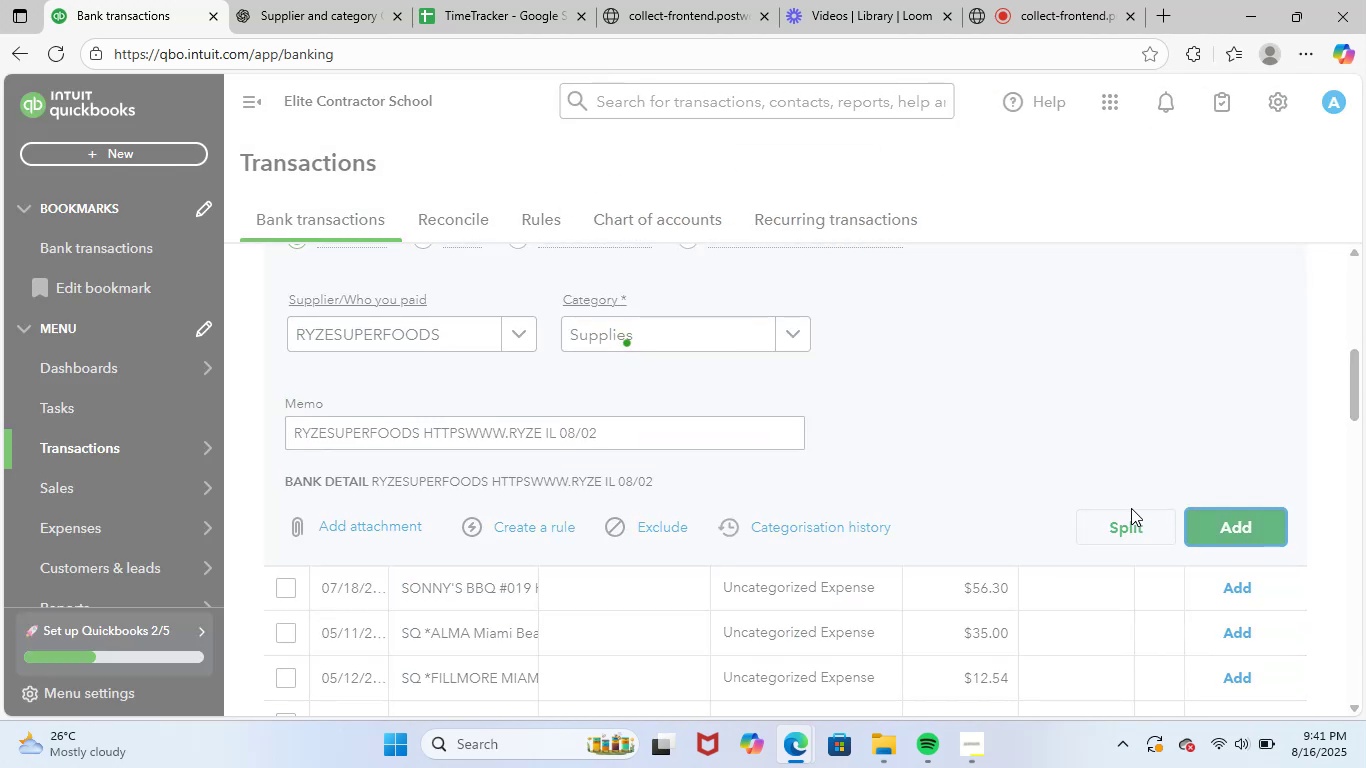 
scroll: coordinate [335, 669], scroll_direction: up, amount: 4.0
 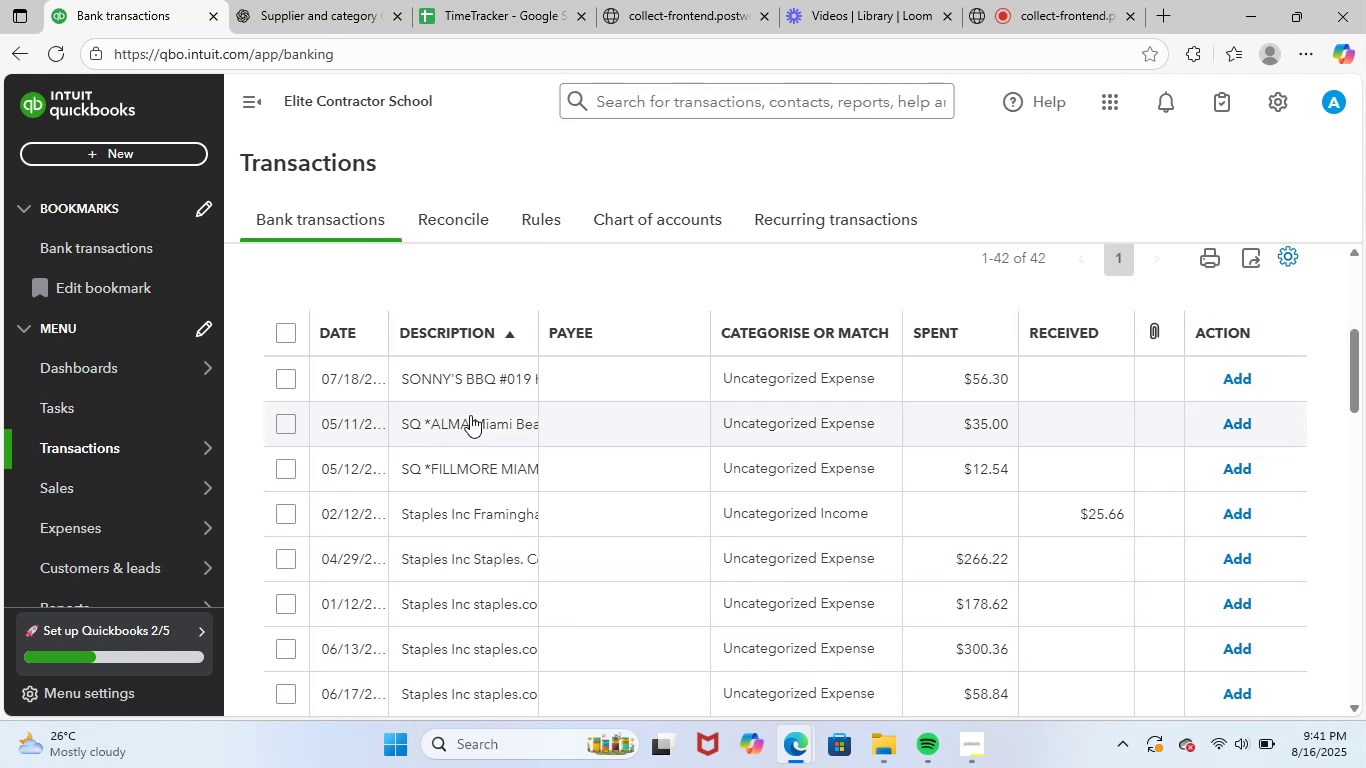 
left_click([469, 389])
 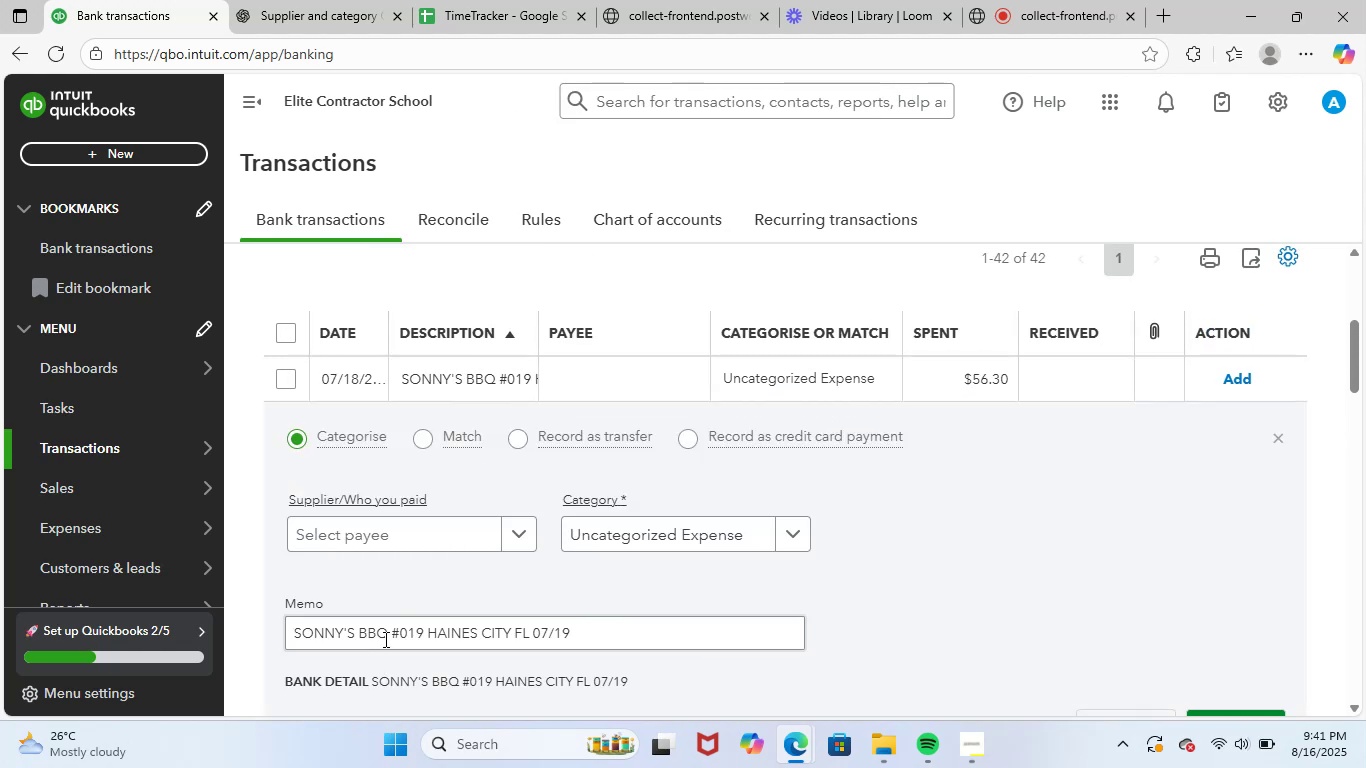 
left_click_drag(start_coordinate=[386, 637], to_coordinate=[245, 628])
 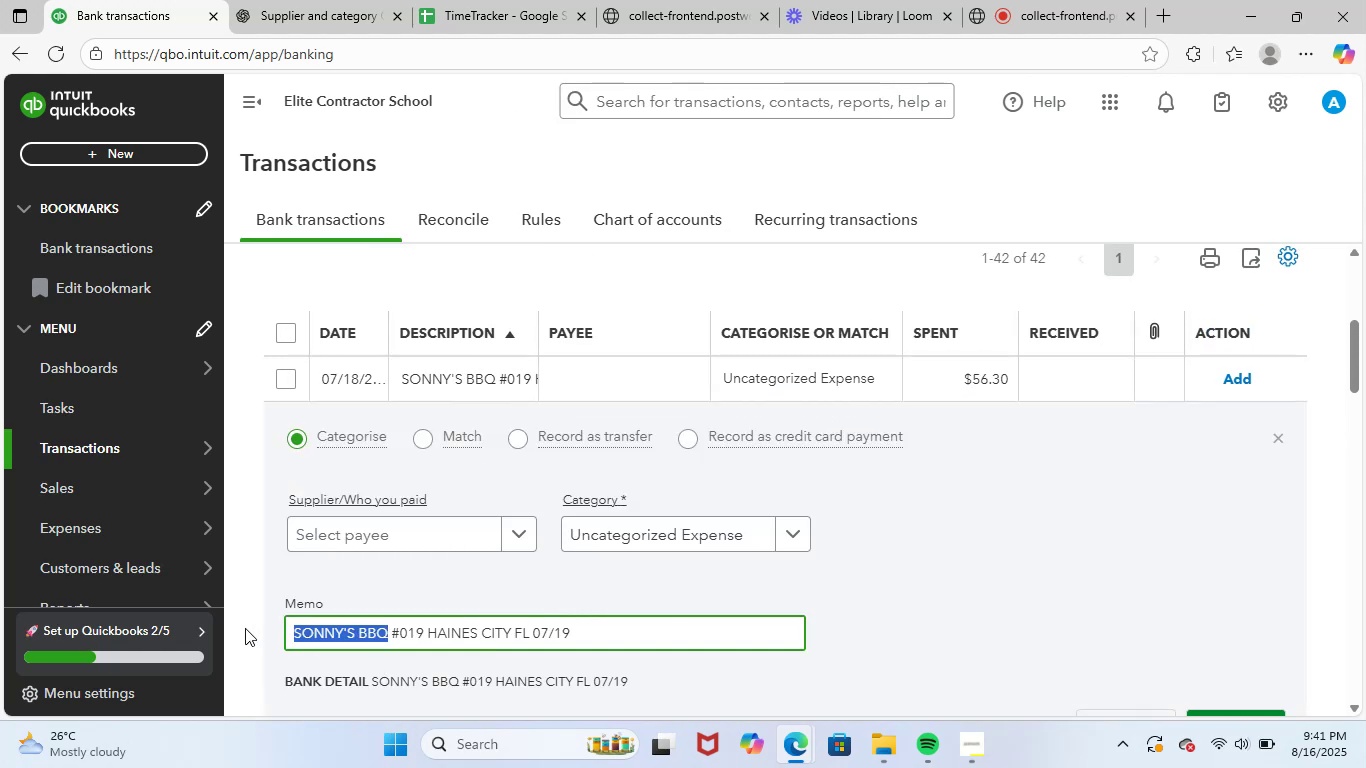 
key(Control+C)
 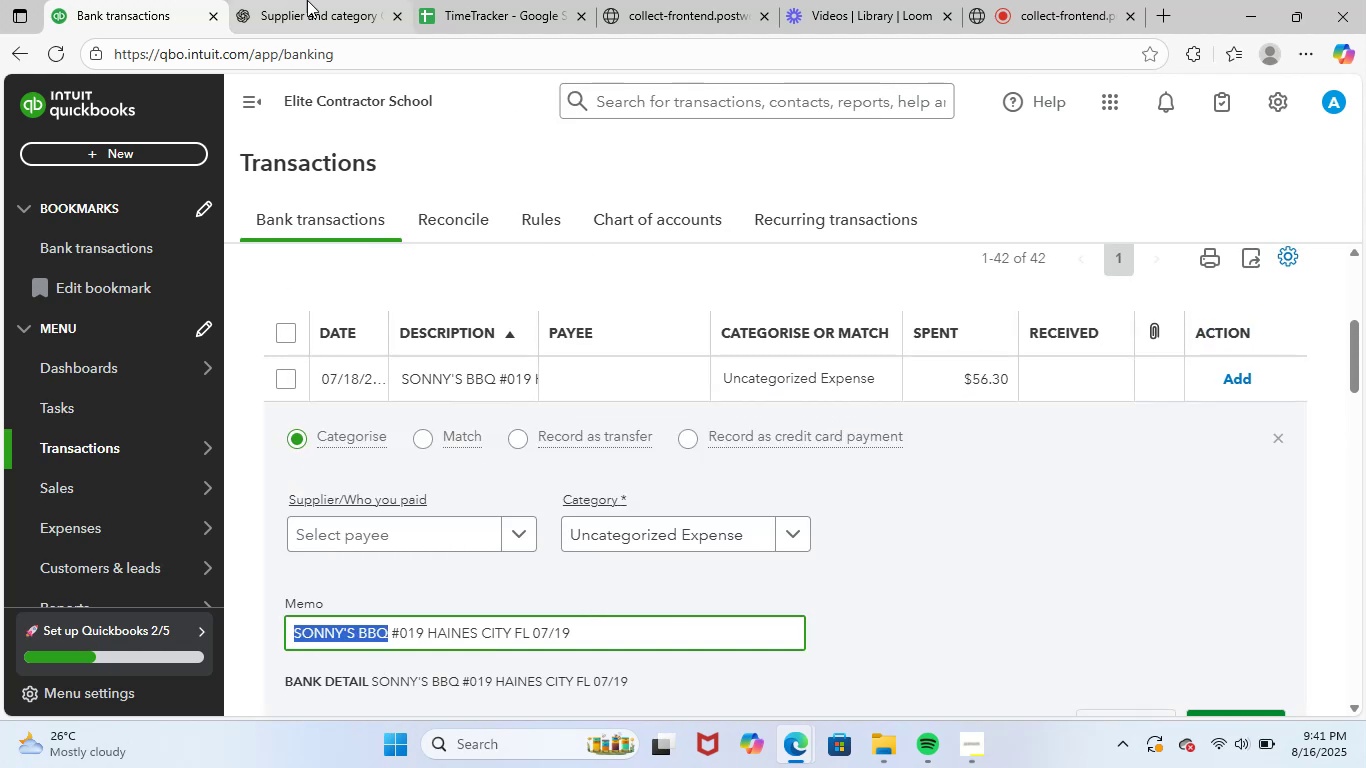 
left_click([349, 0])
 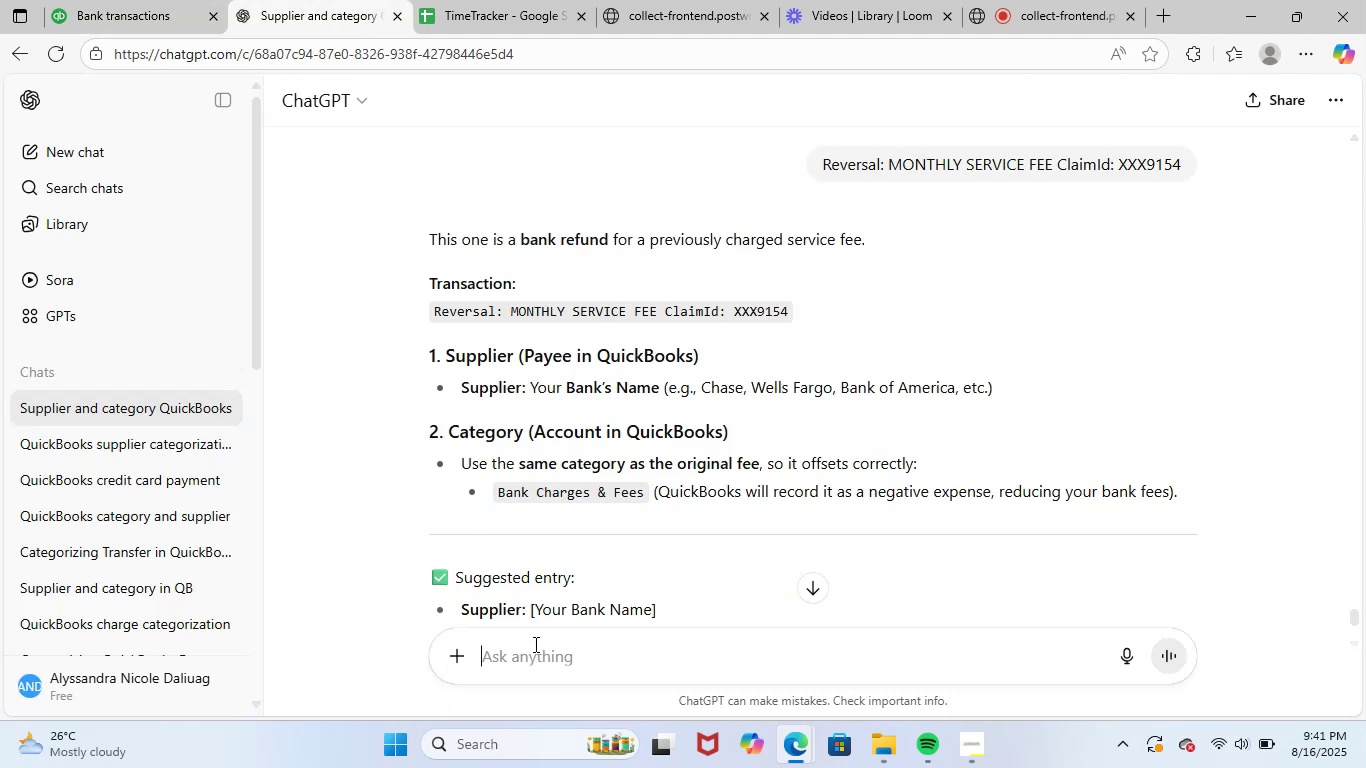 
left_click([548, 654])
 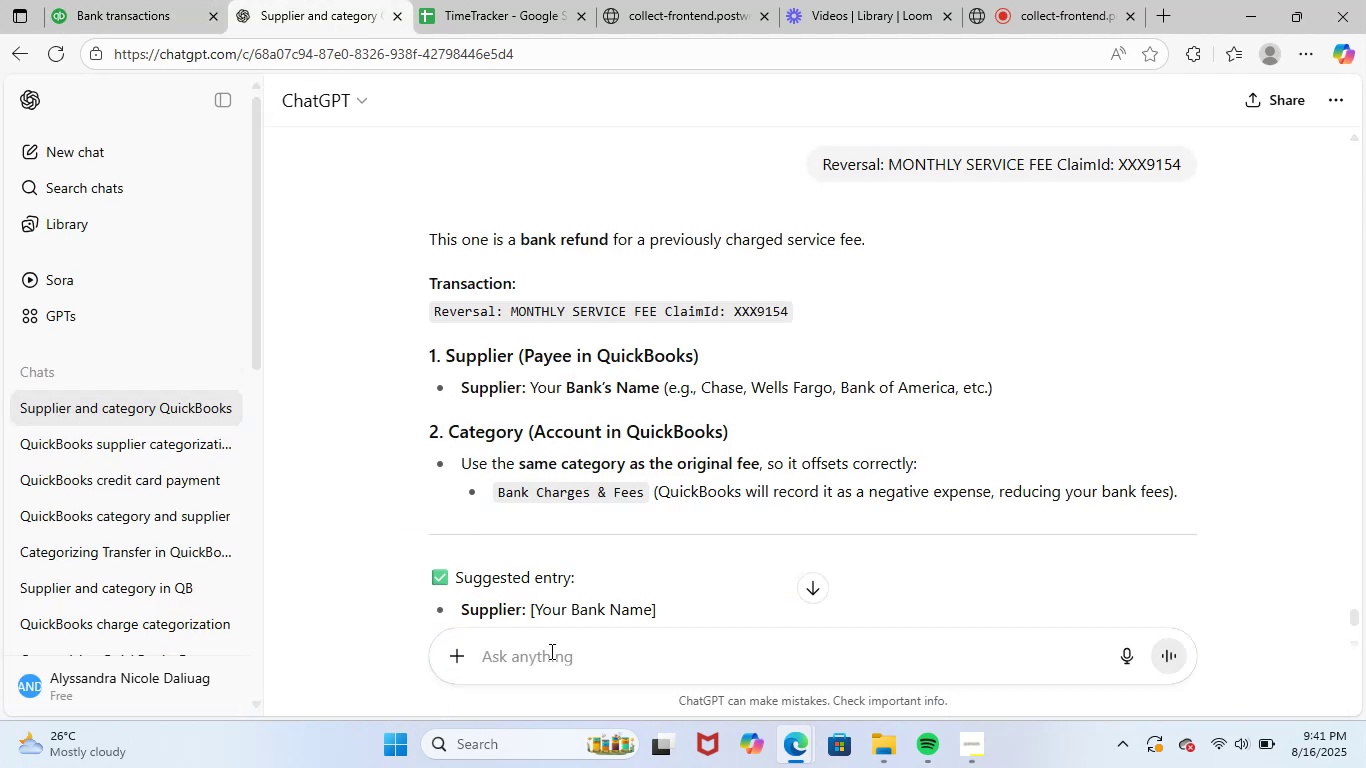 
key(Control+ControlLeft)
 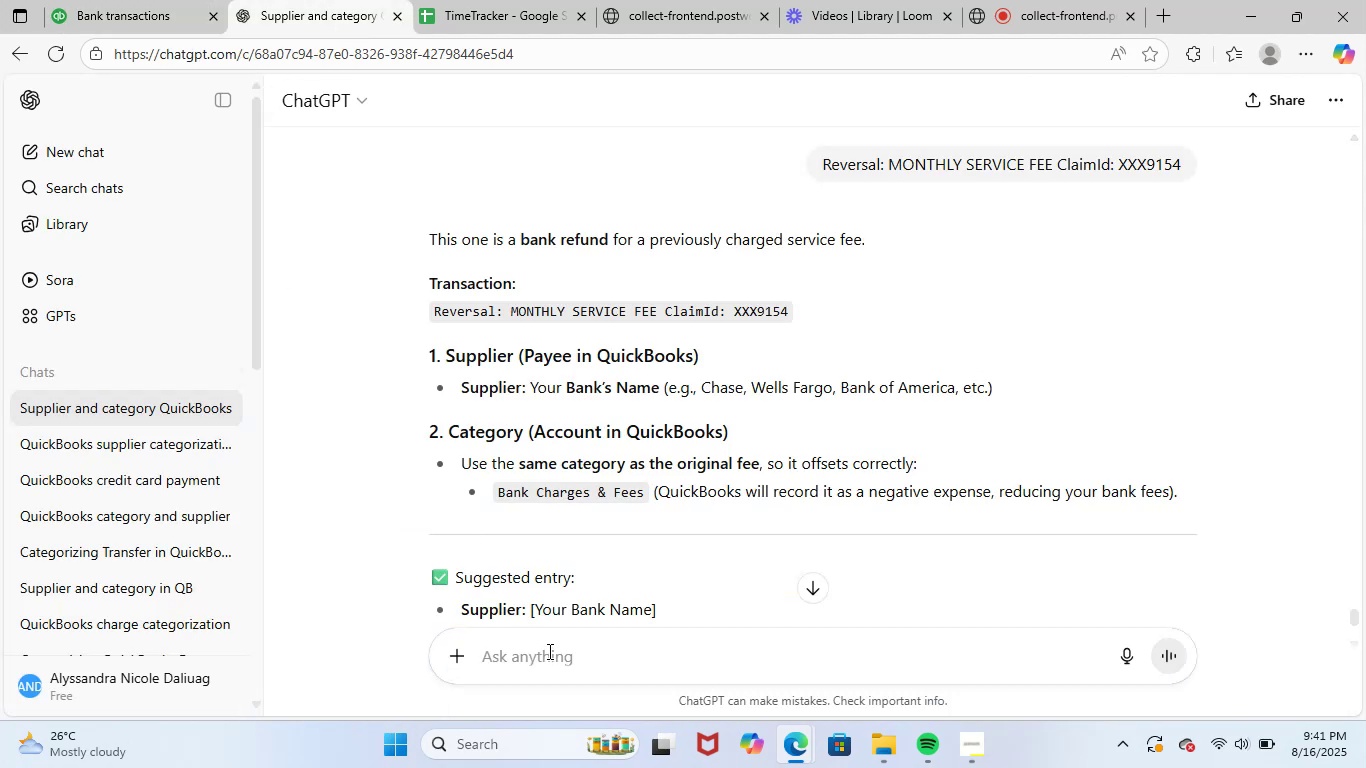 
key(Control+V)
 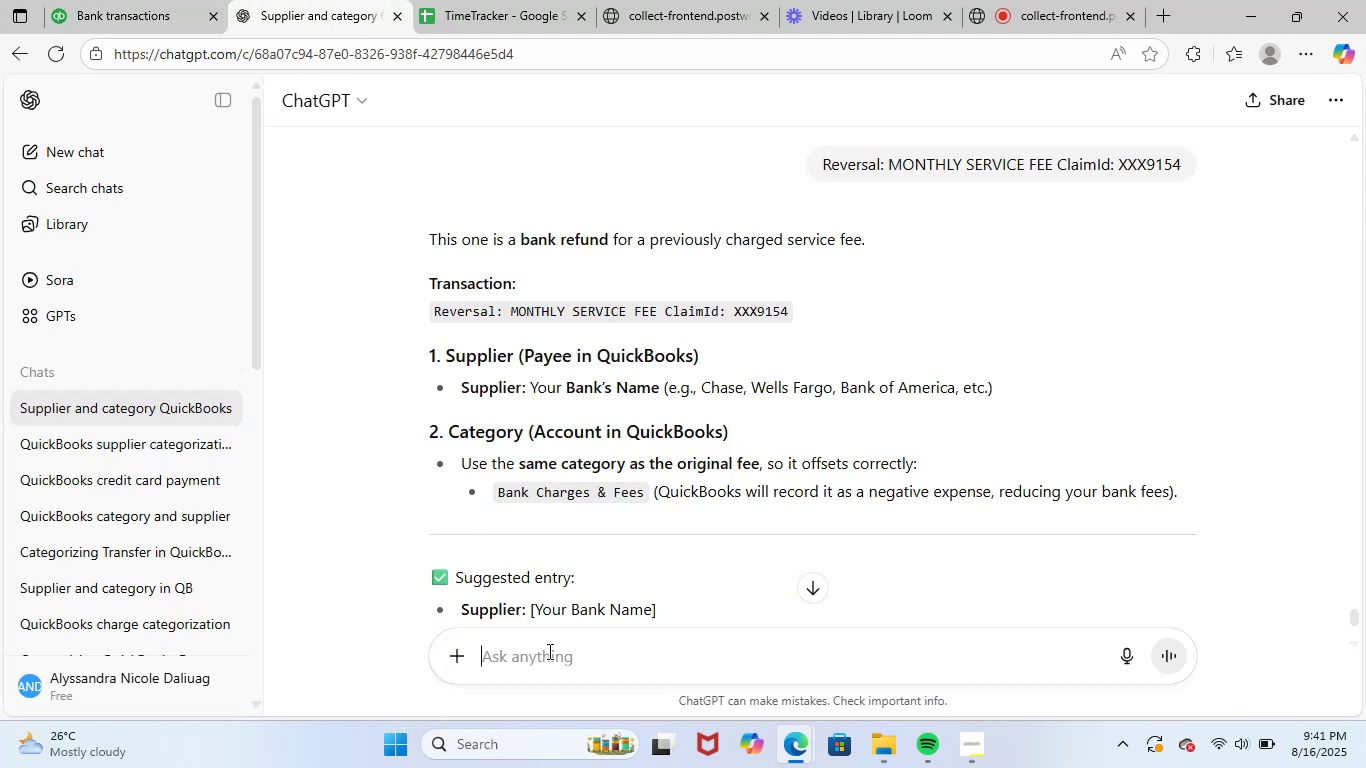 
key(NumpadEnter)
 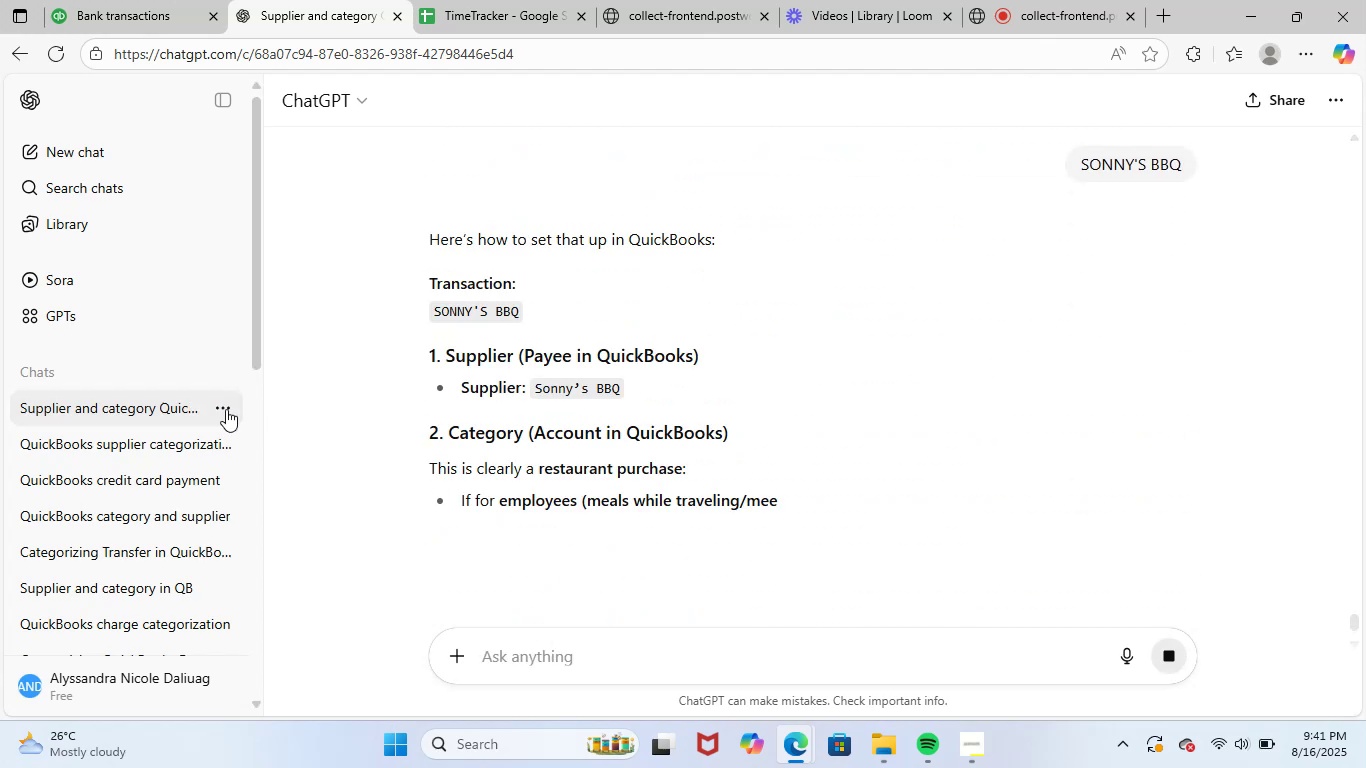 
wait(7.18)
 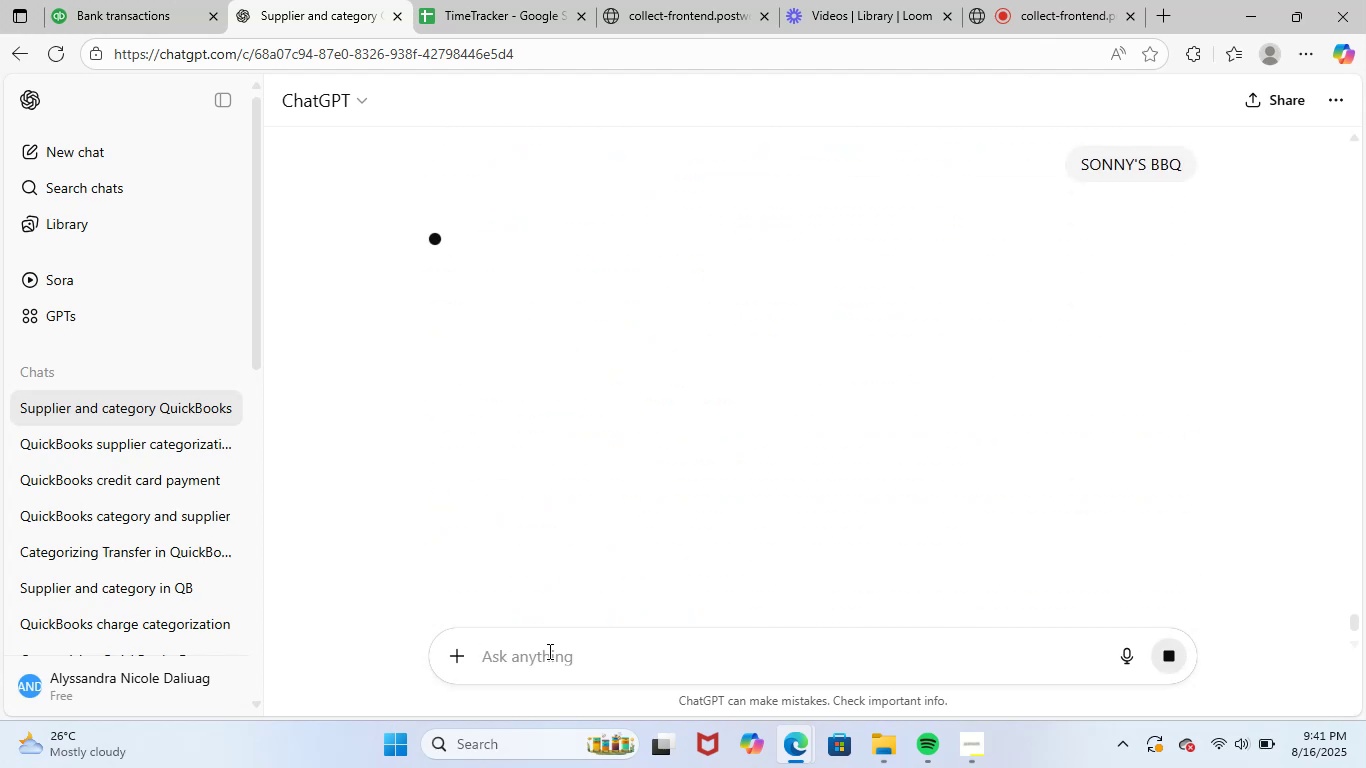 
left_click_drag(start_coordinate=[537, 391], to_coordinate=[624, 384])
 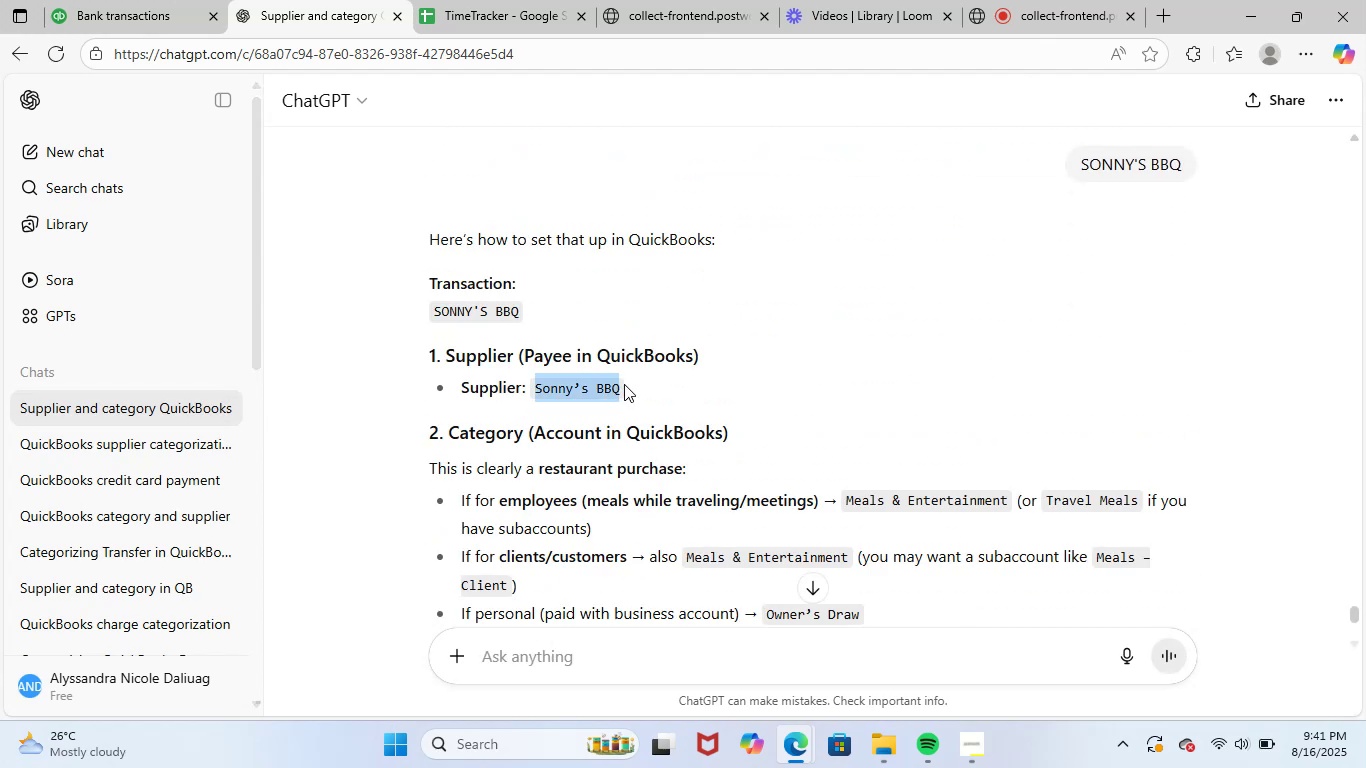 
key(Control+C)
 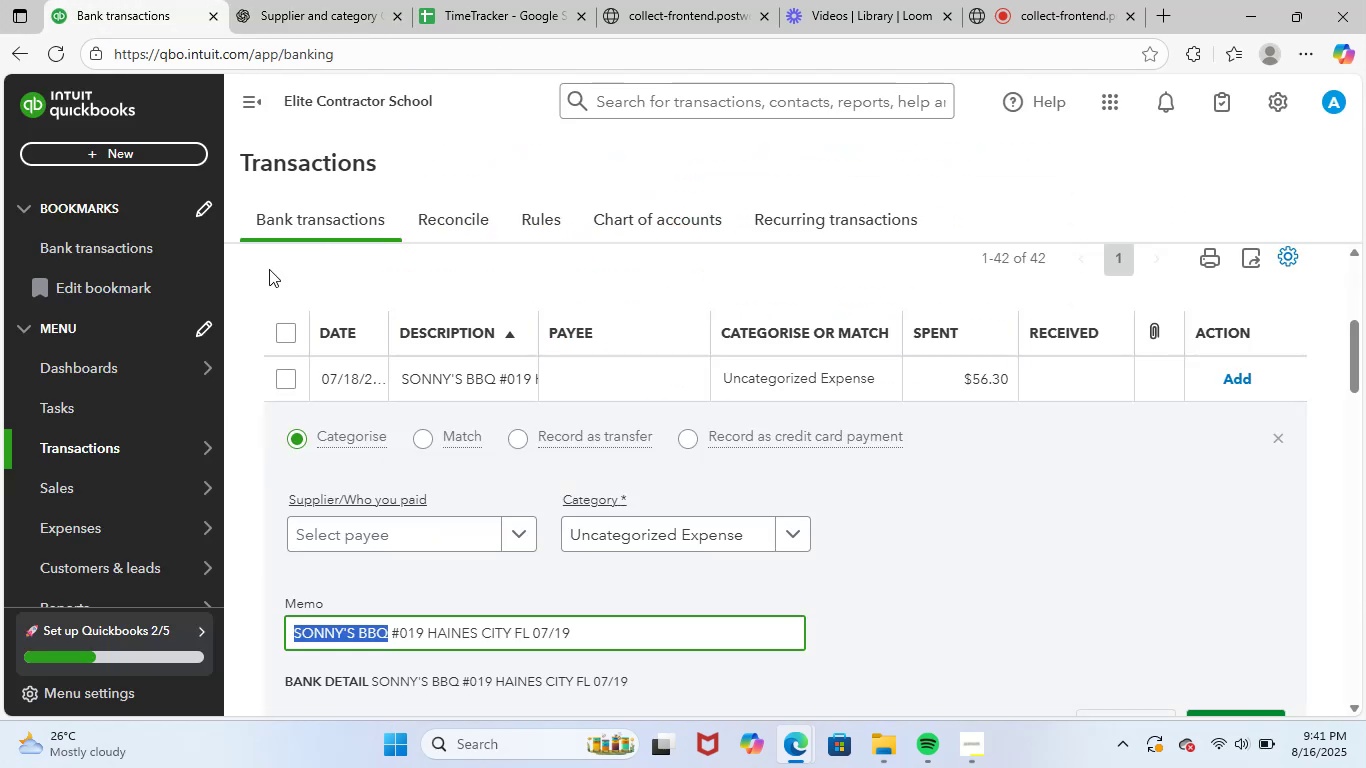 
left_click([403, 527])
 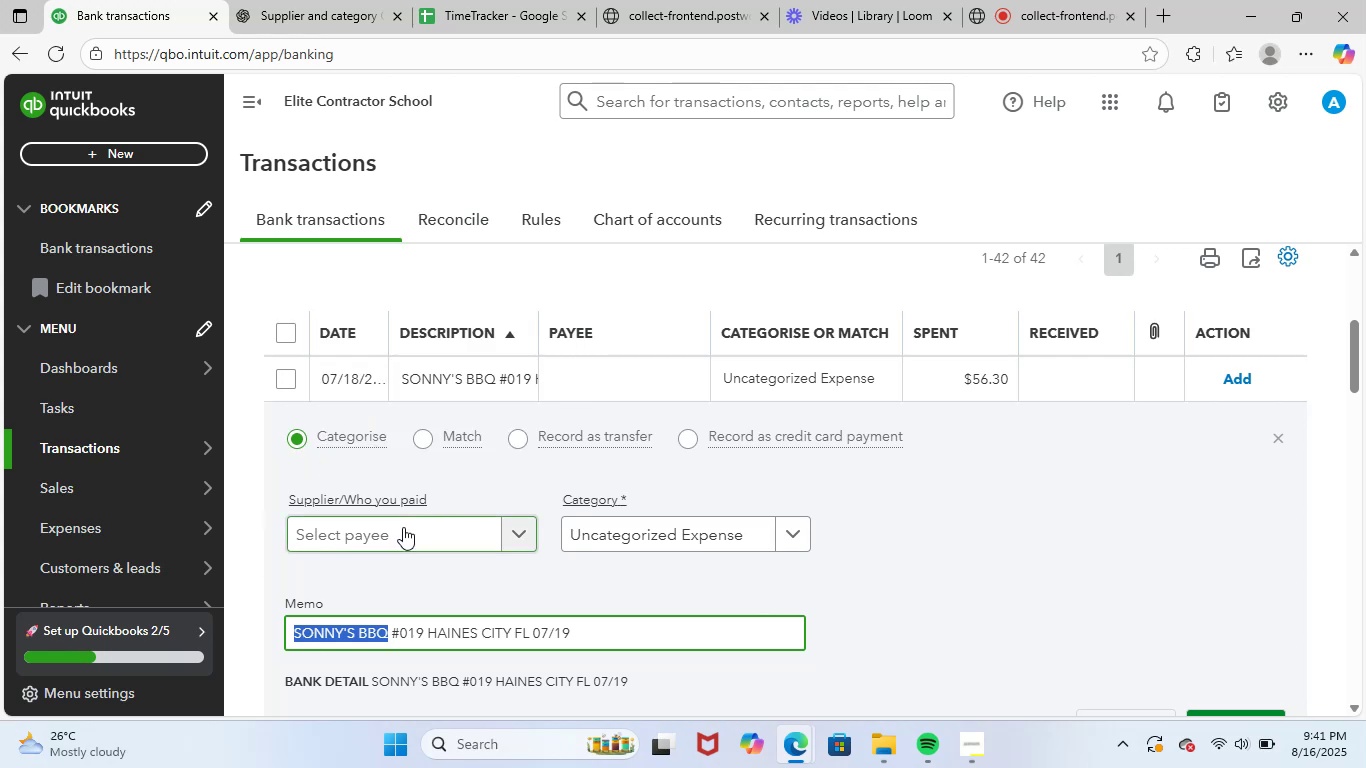 
key(Control+ControlLeft)
 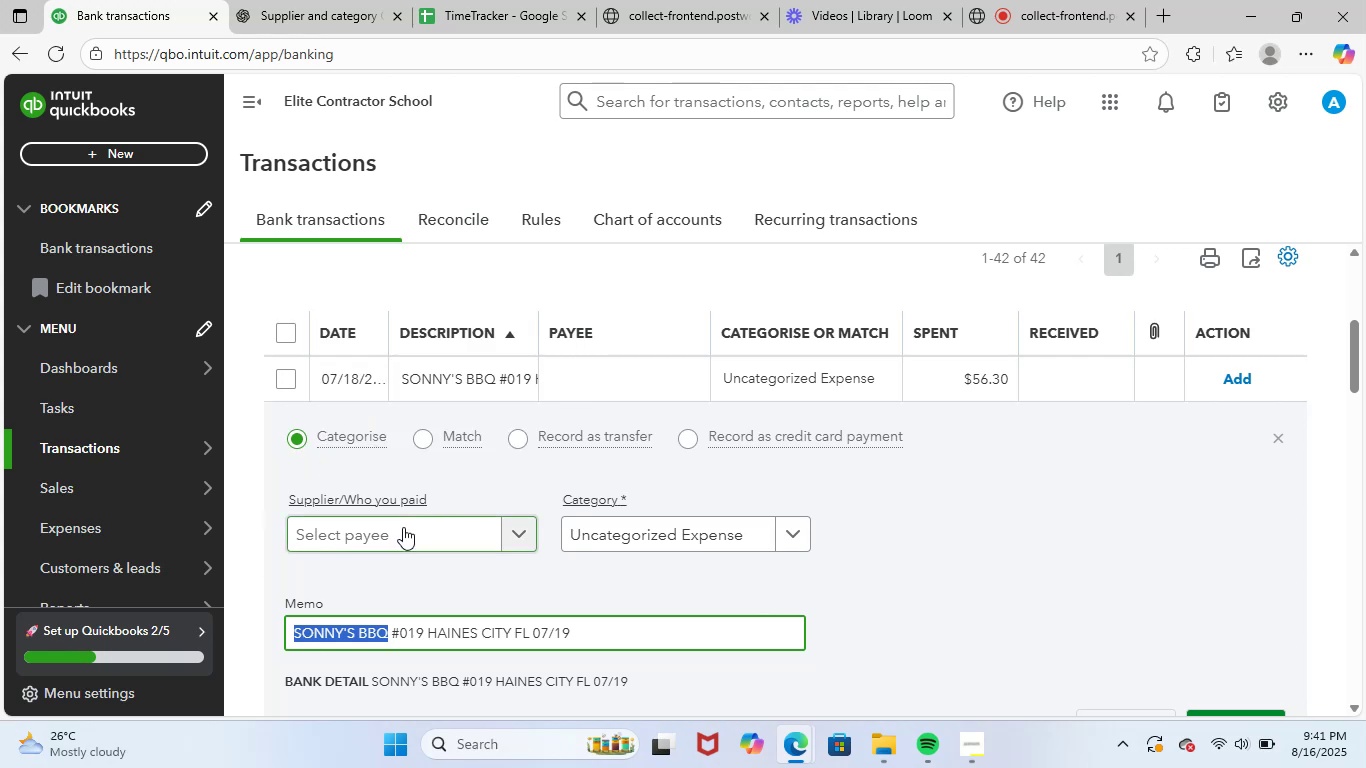 
key(Control+V)
 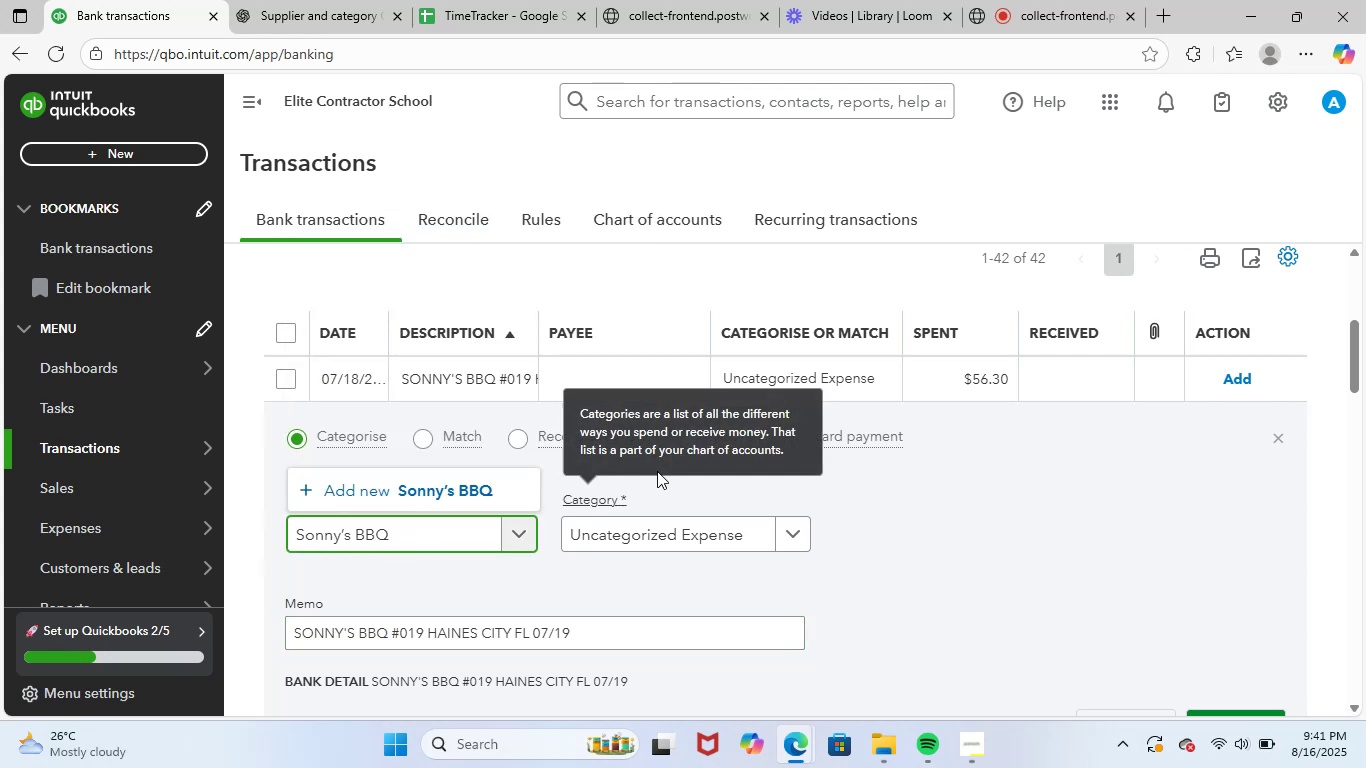 
left_click([464, 493])
 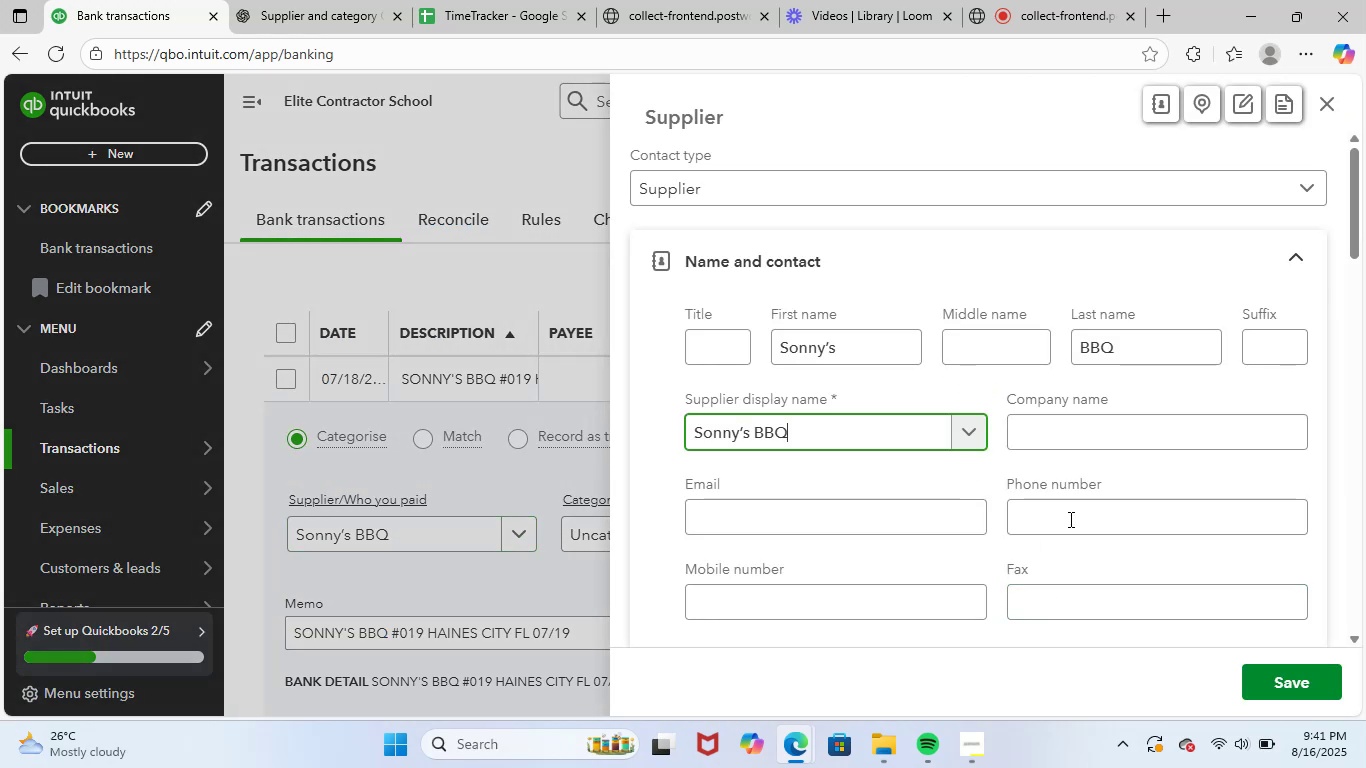 
left_click([1278, 687])
 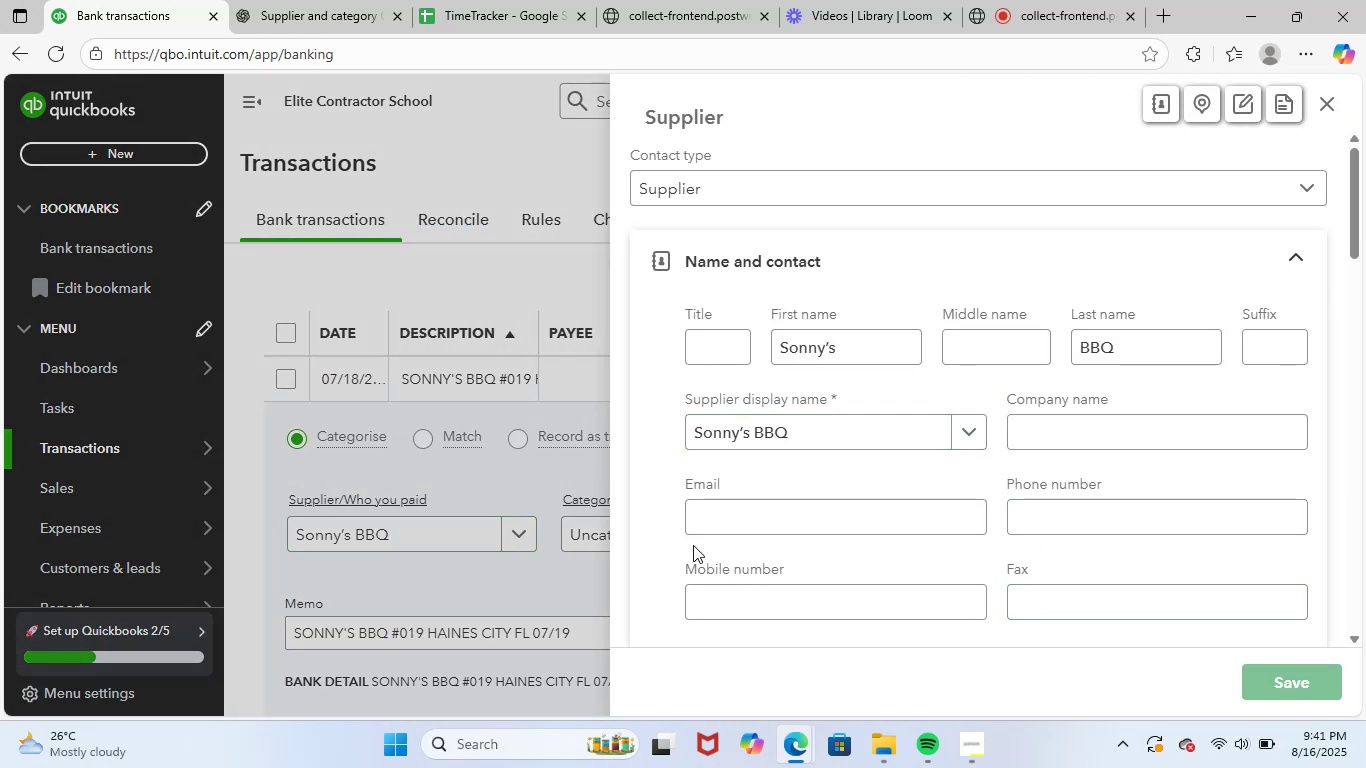 
left_click([691, 535])
 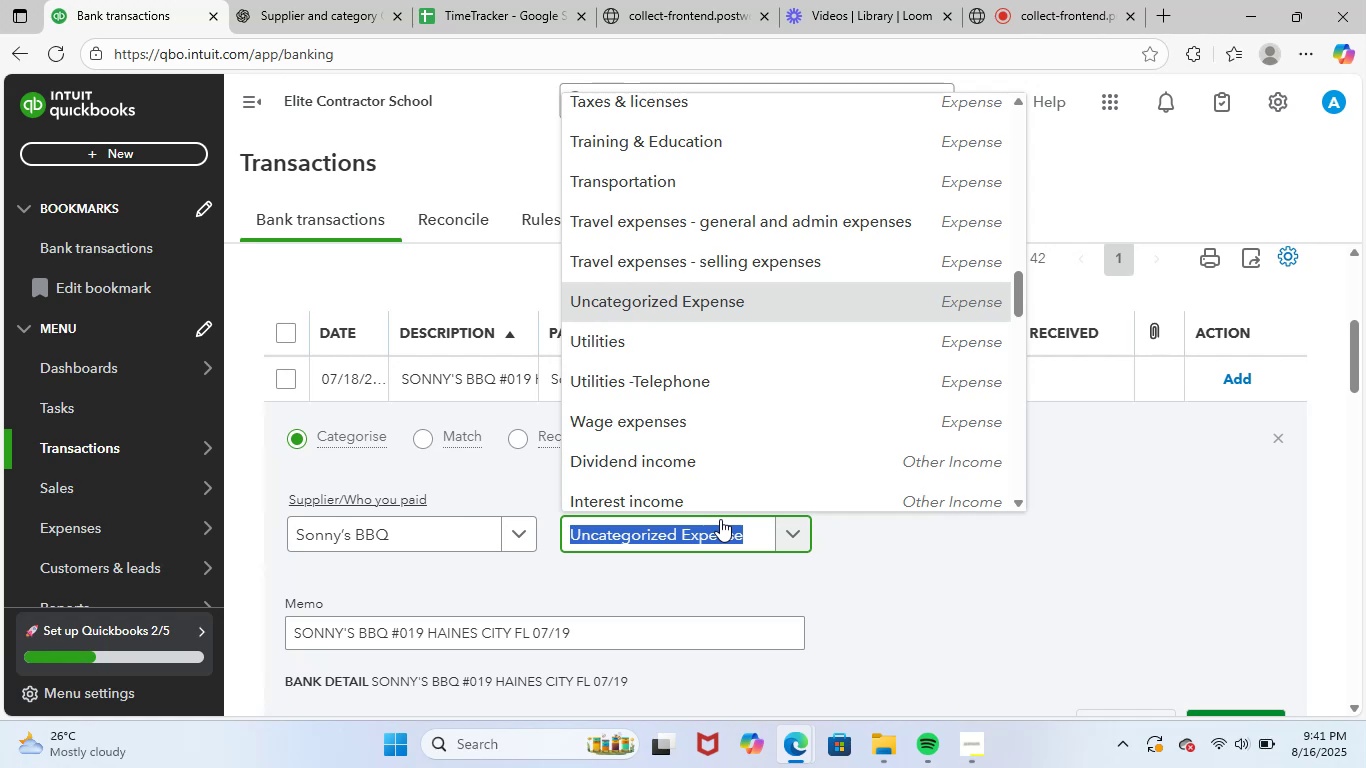 
type(meals)
 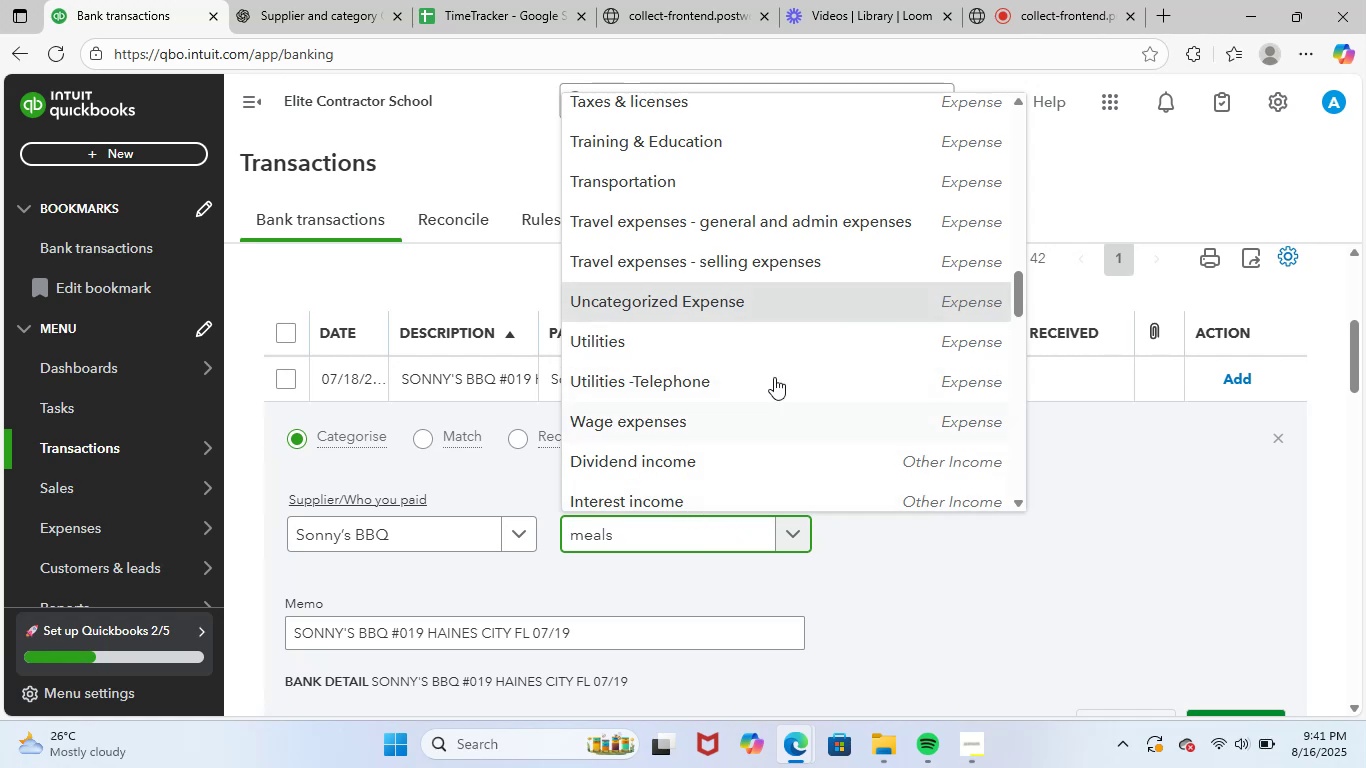 
left_click([732, 489])
 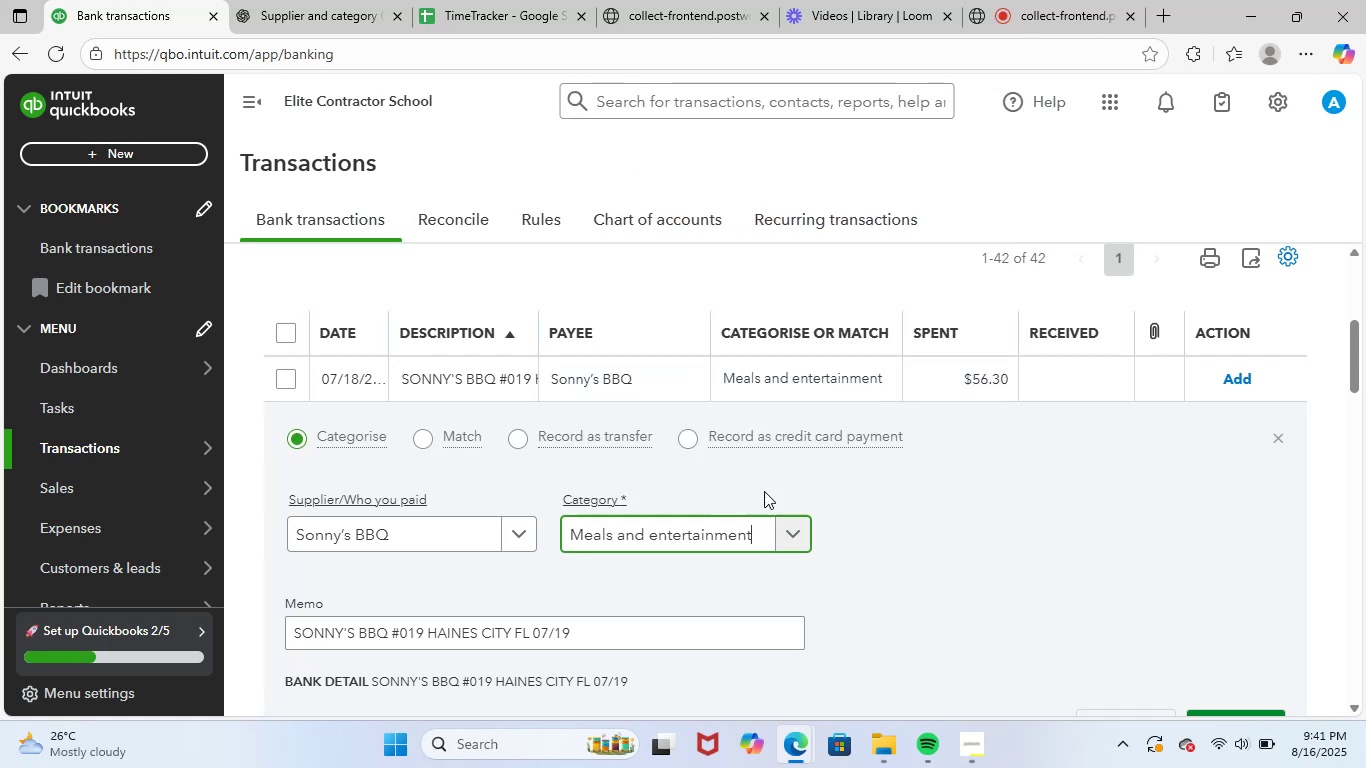 
scroll: coordinate [905, 494], scroll_direction: down, amount: 2.0
 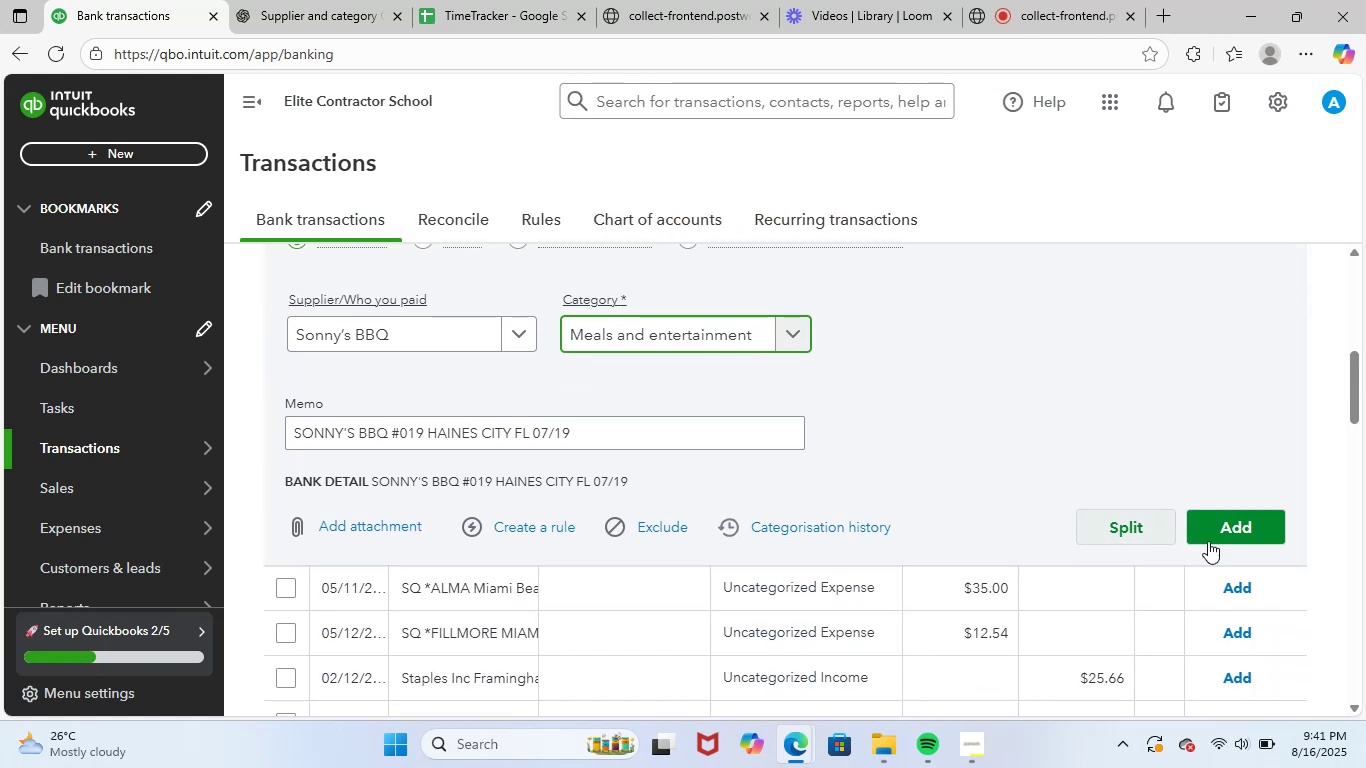 
left_click([1238, 523])
 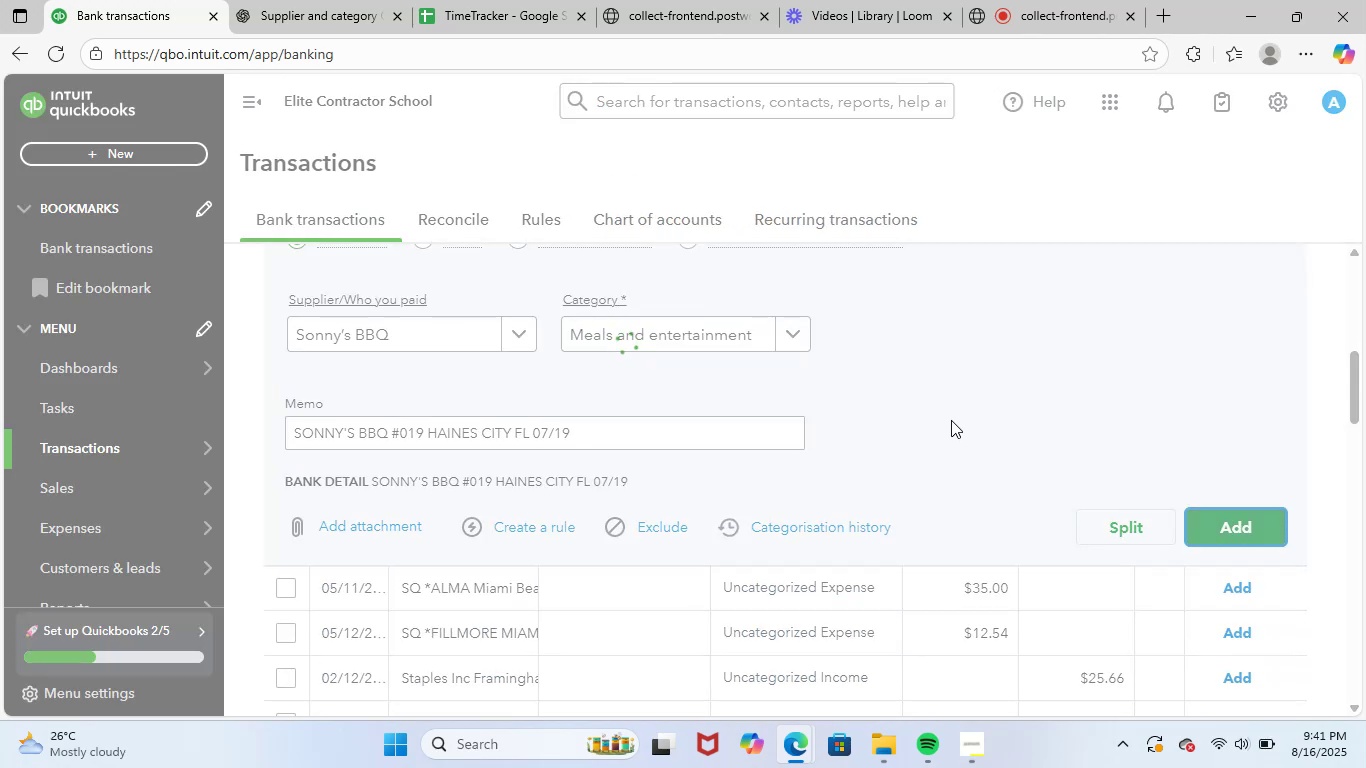 
scroll: coordinate [695, 486], scroll_direction: up, amount: 2.0
 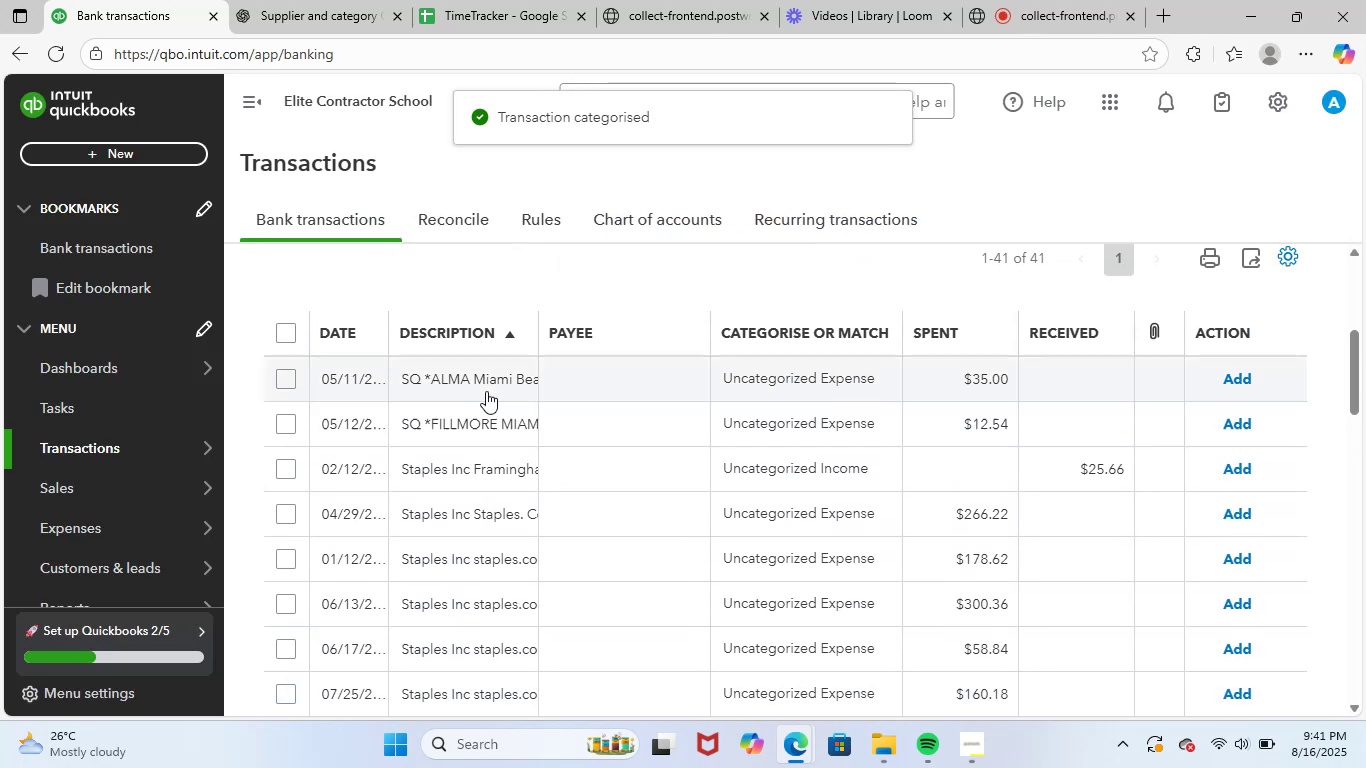 
left_click([485, 387])
 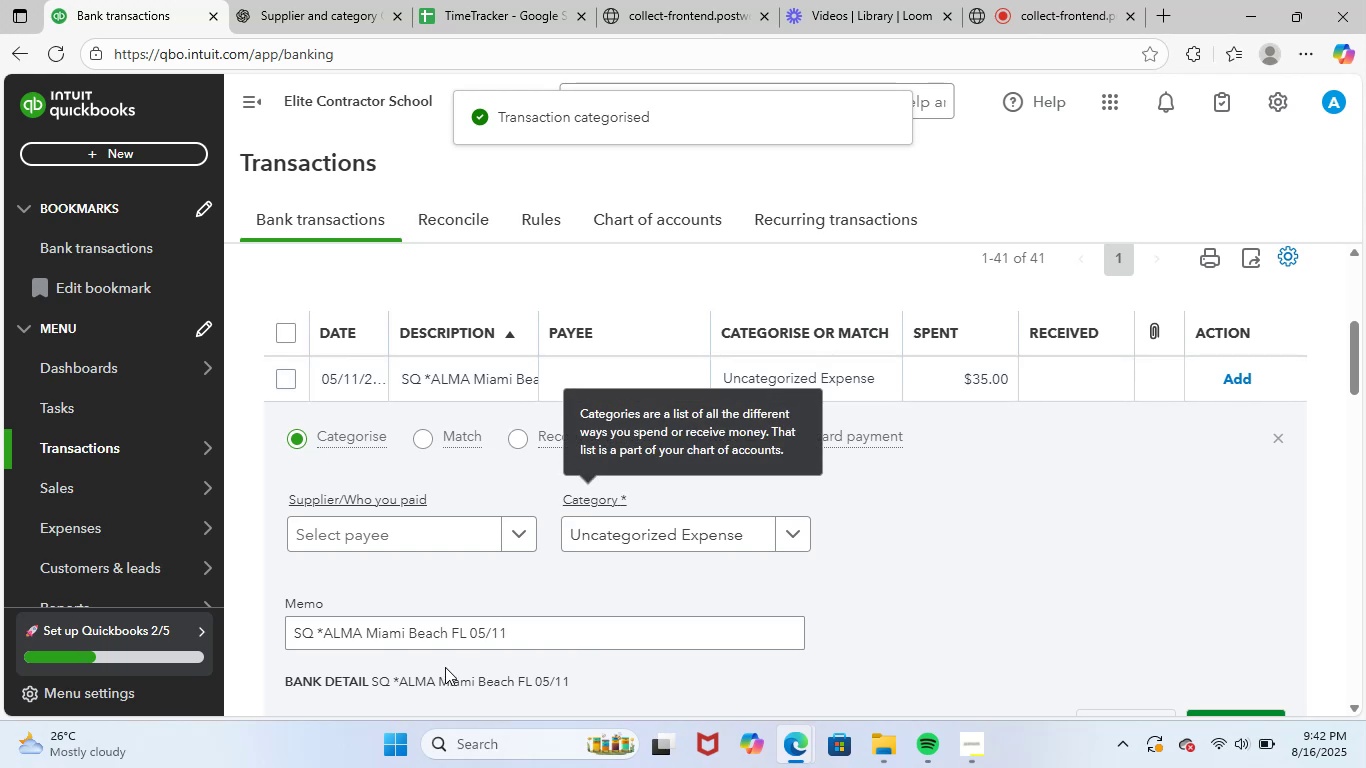 
left_click_drag(start_coordinate=[526, 630], to_coordinate=[228, 611])
 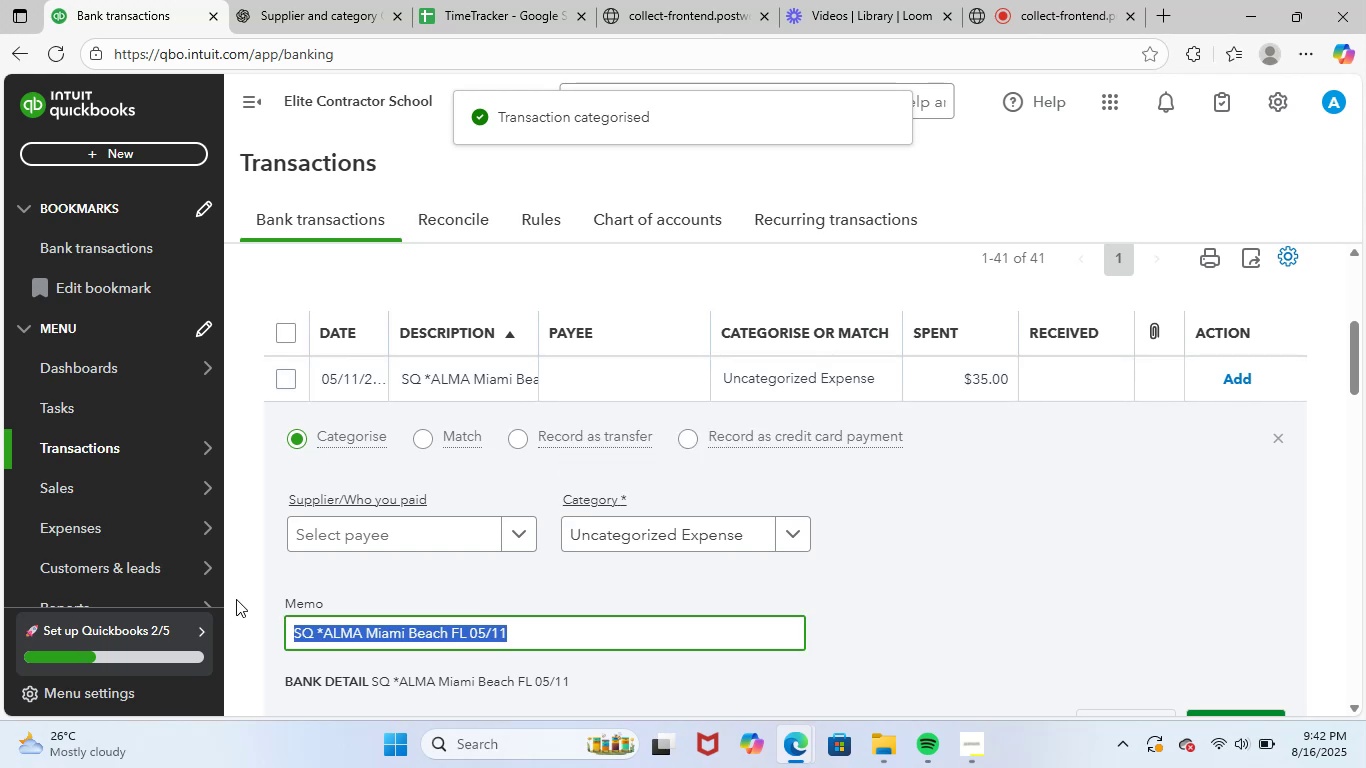 
key(Control+C)
 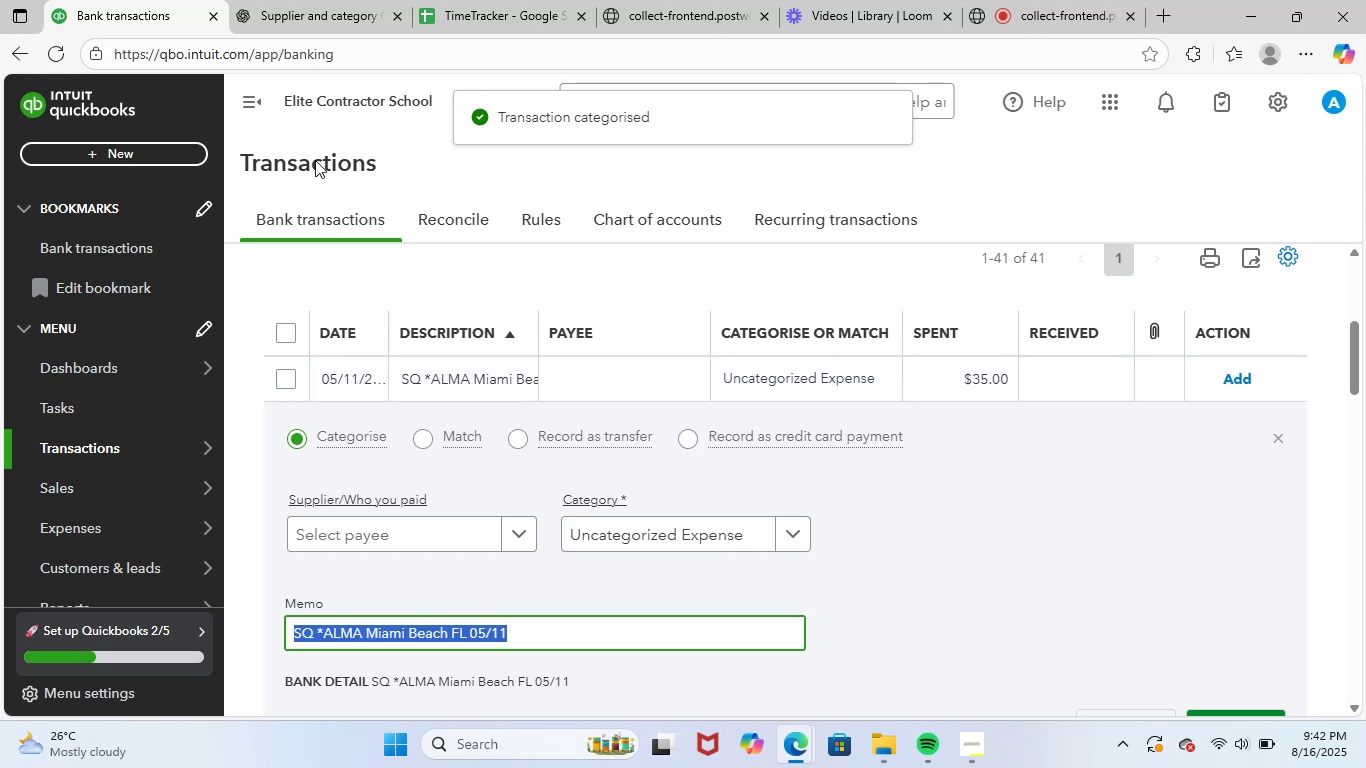 
left_click_drag(start_coordinate=[352, 0], to_coordinate=[357, 3])
 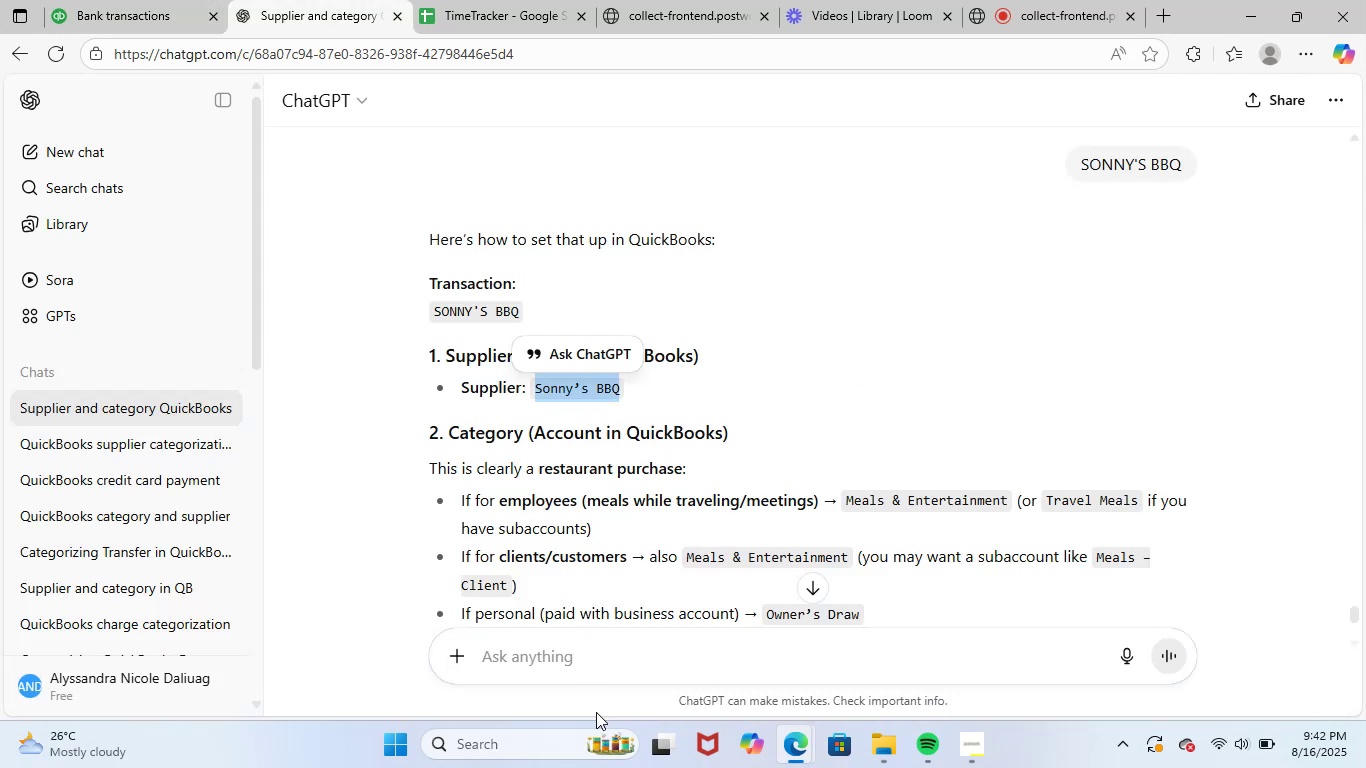 
left_click_drag(start_coordinate=[650, 668], to_coordinate=[653, 653])
 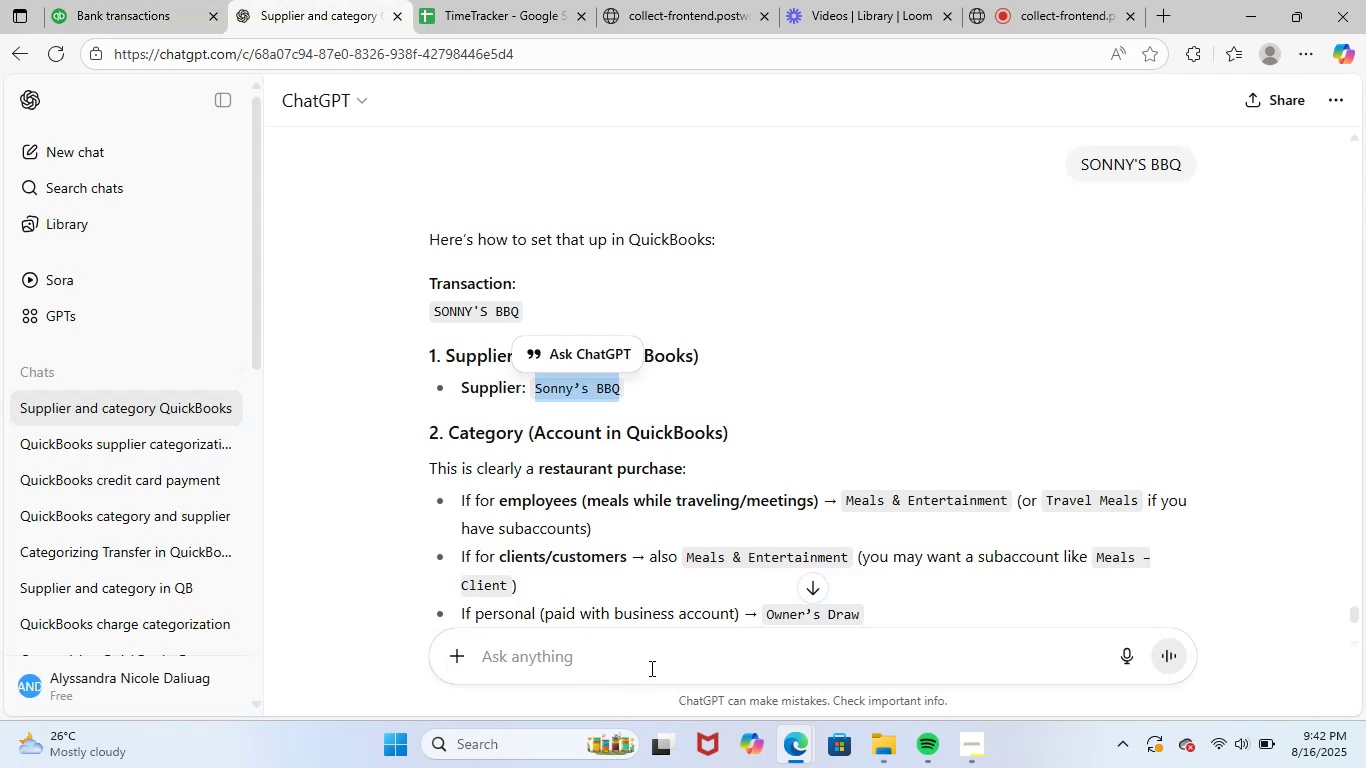 
key(Control+ControlLeft)
 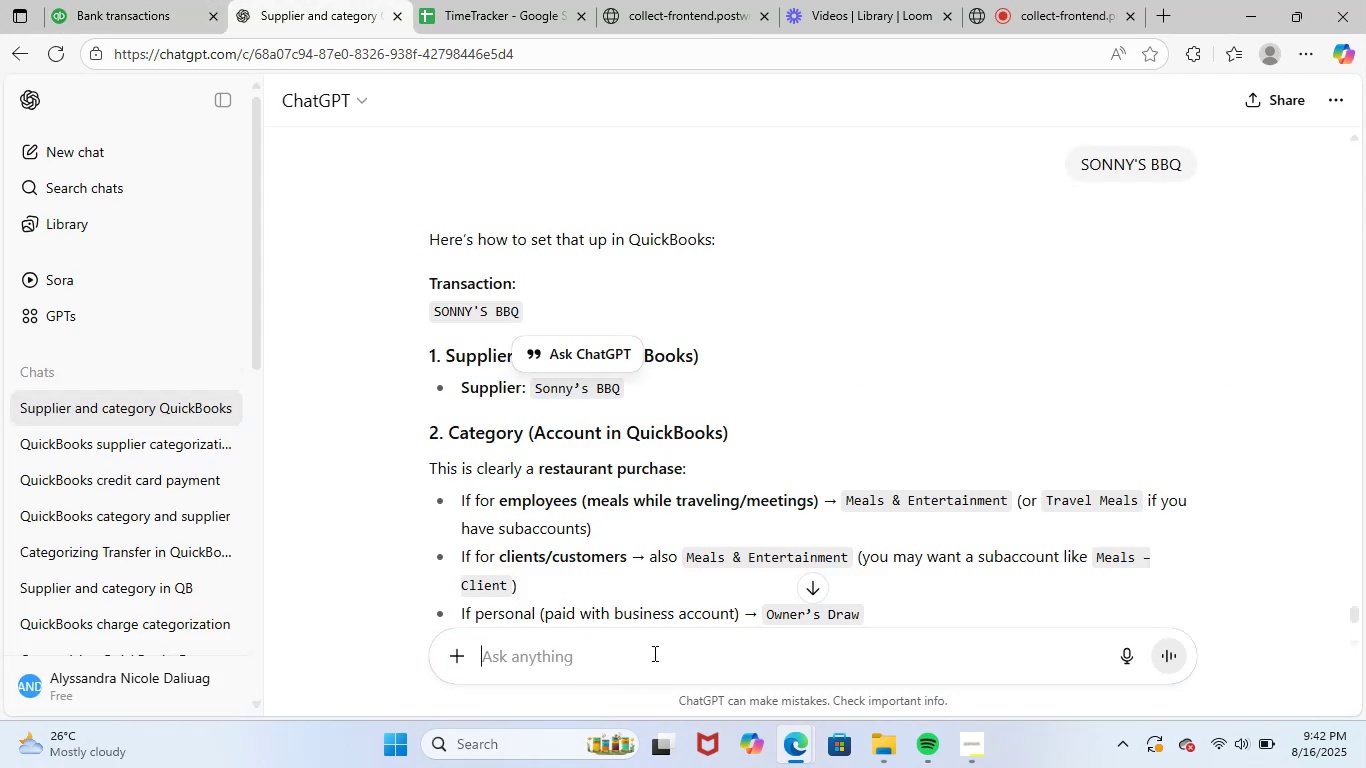 
key(Control+V)
 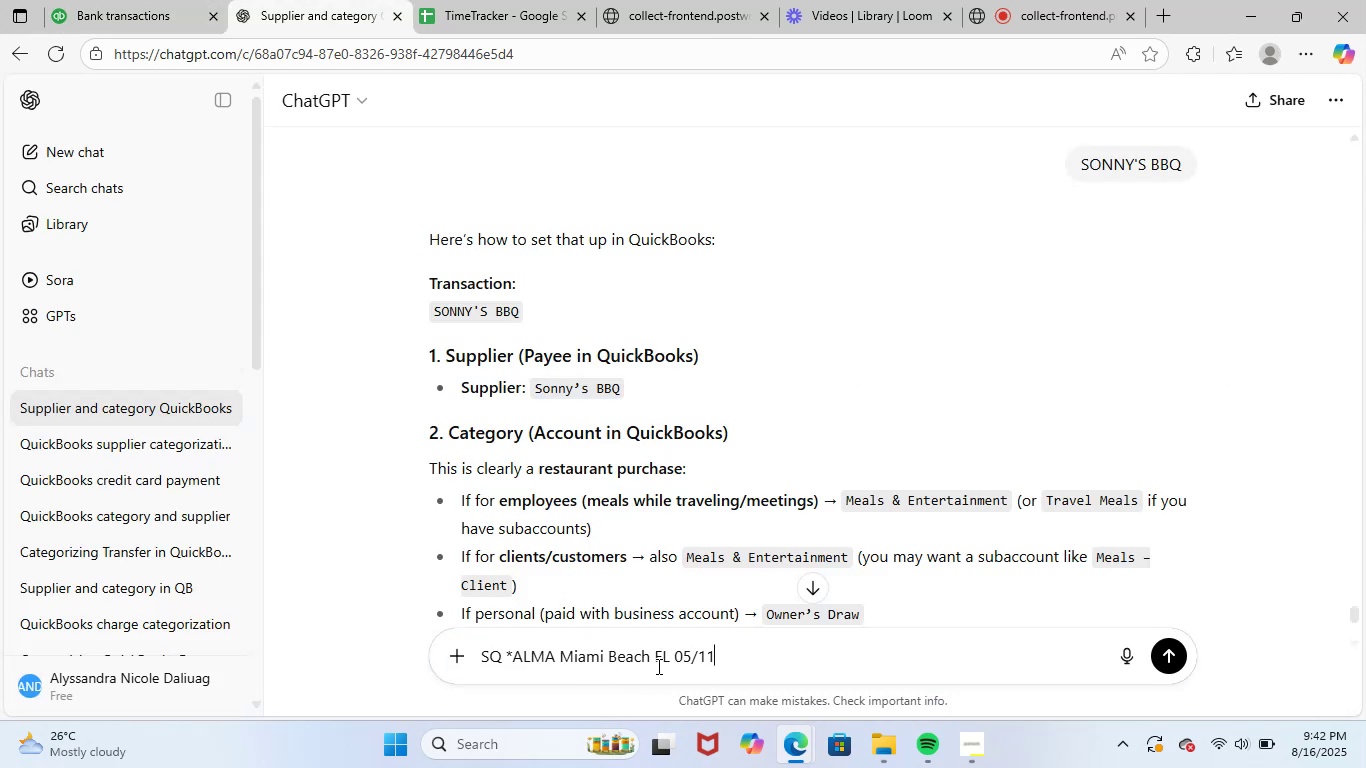 
key(NumpadEnter)
 